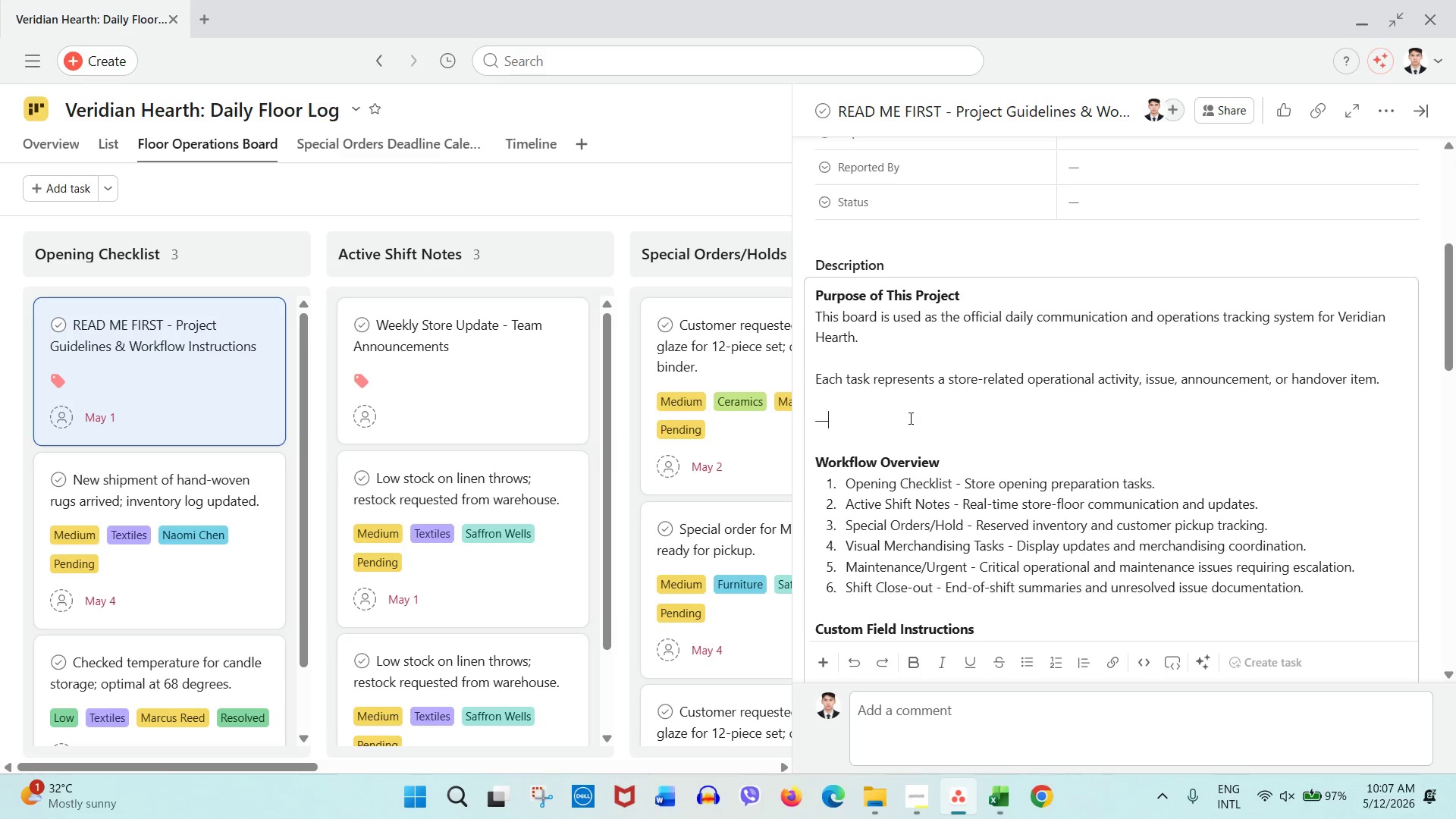 
key(Minus)
 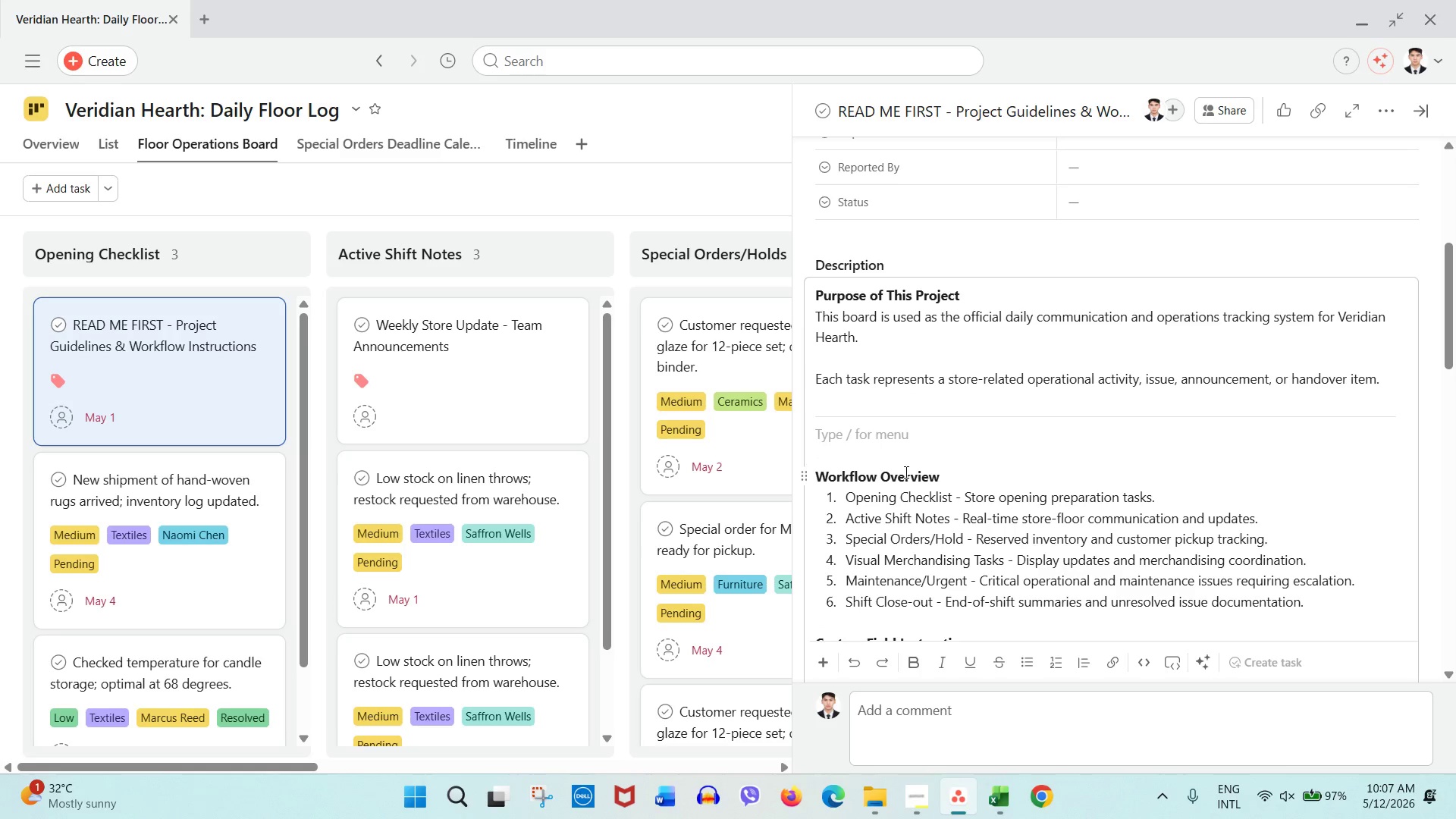 
key(Backspace)
 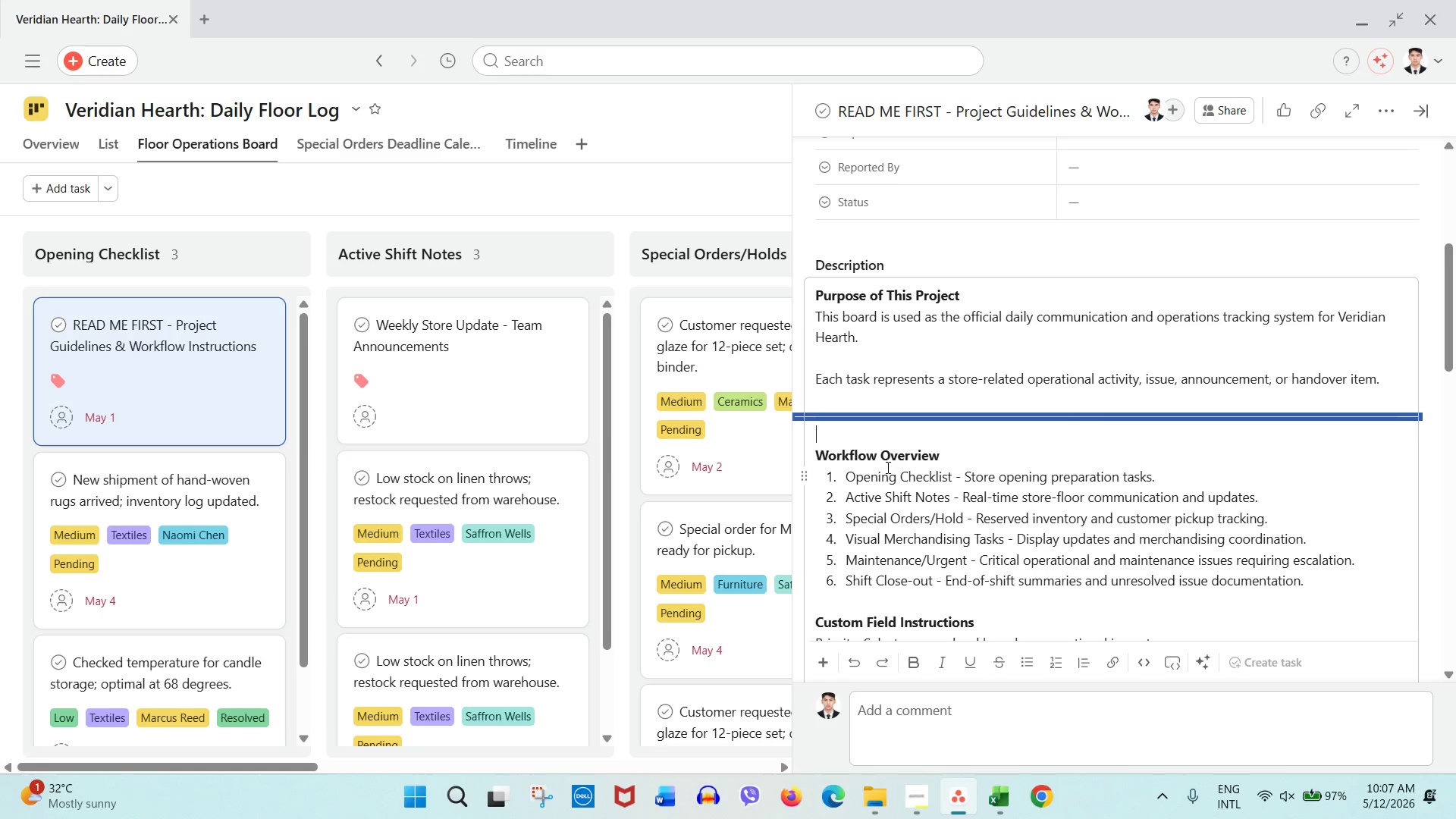 
left_click([899, 513])
 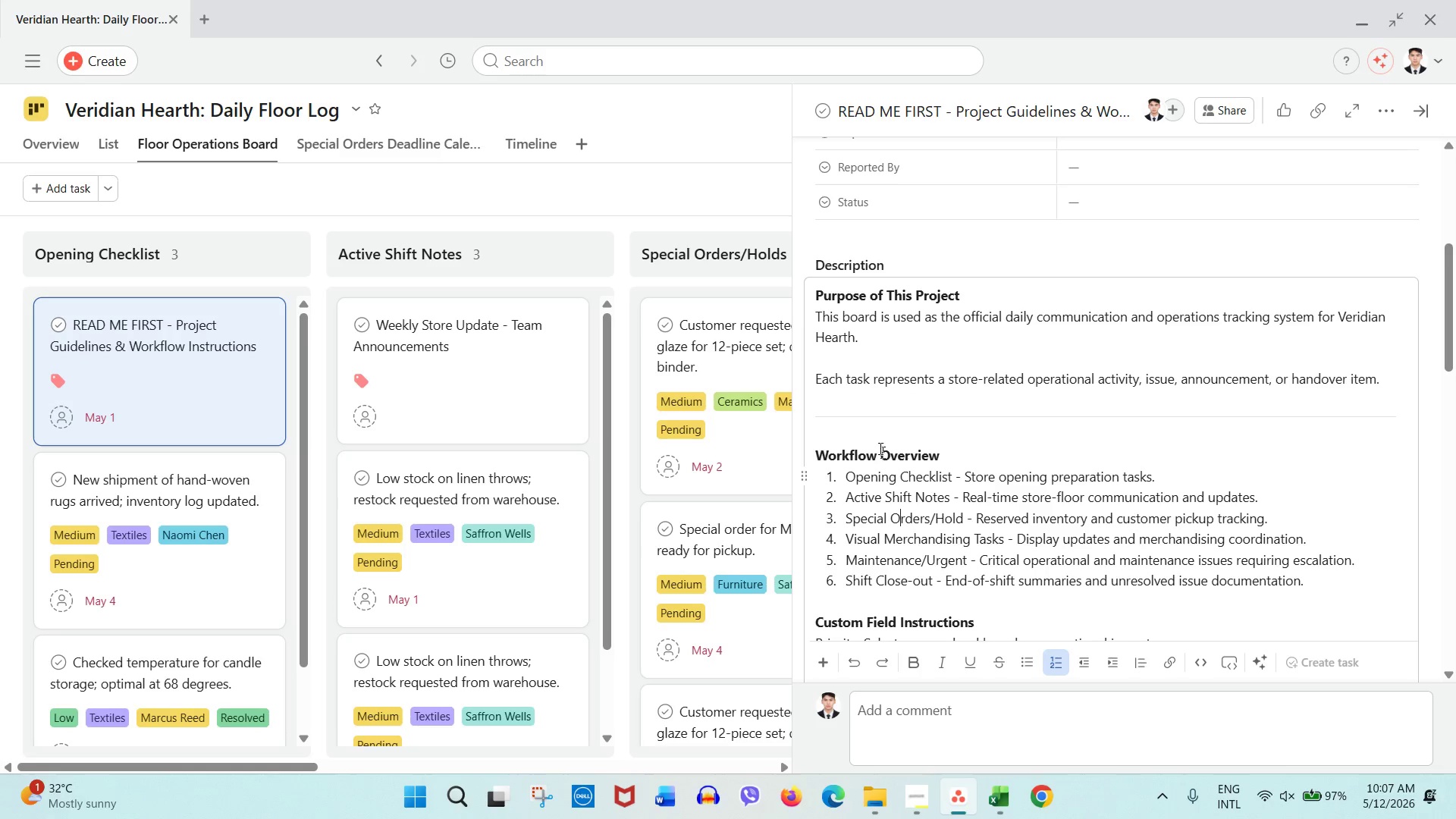 
scroll: coordinate [868, 430], scroll_direction: down, amount: 2.0
 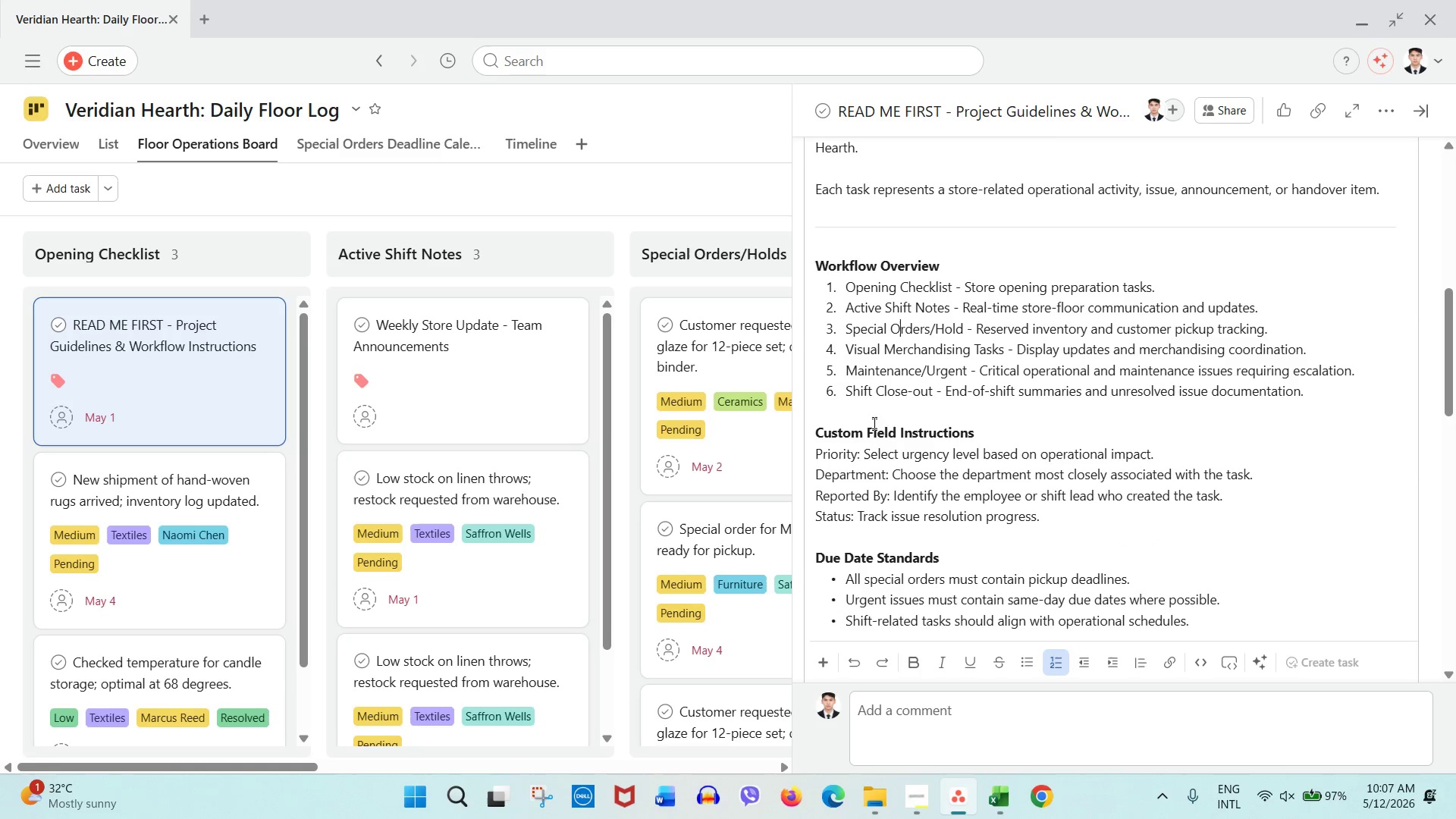 
left_click([874, 417])
 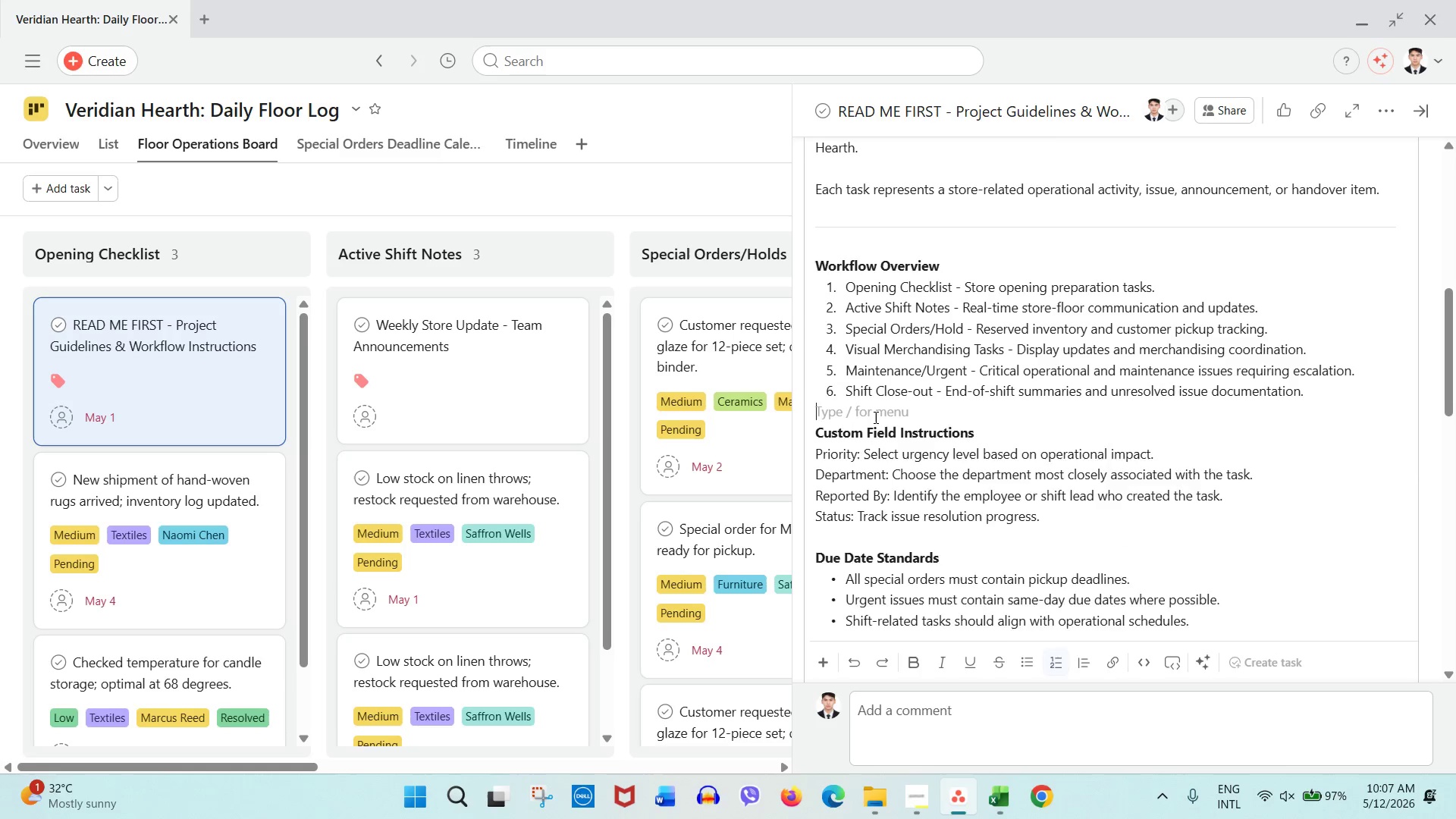 
key(Enter)
 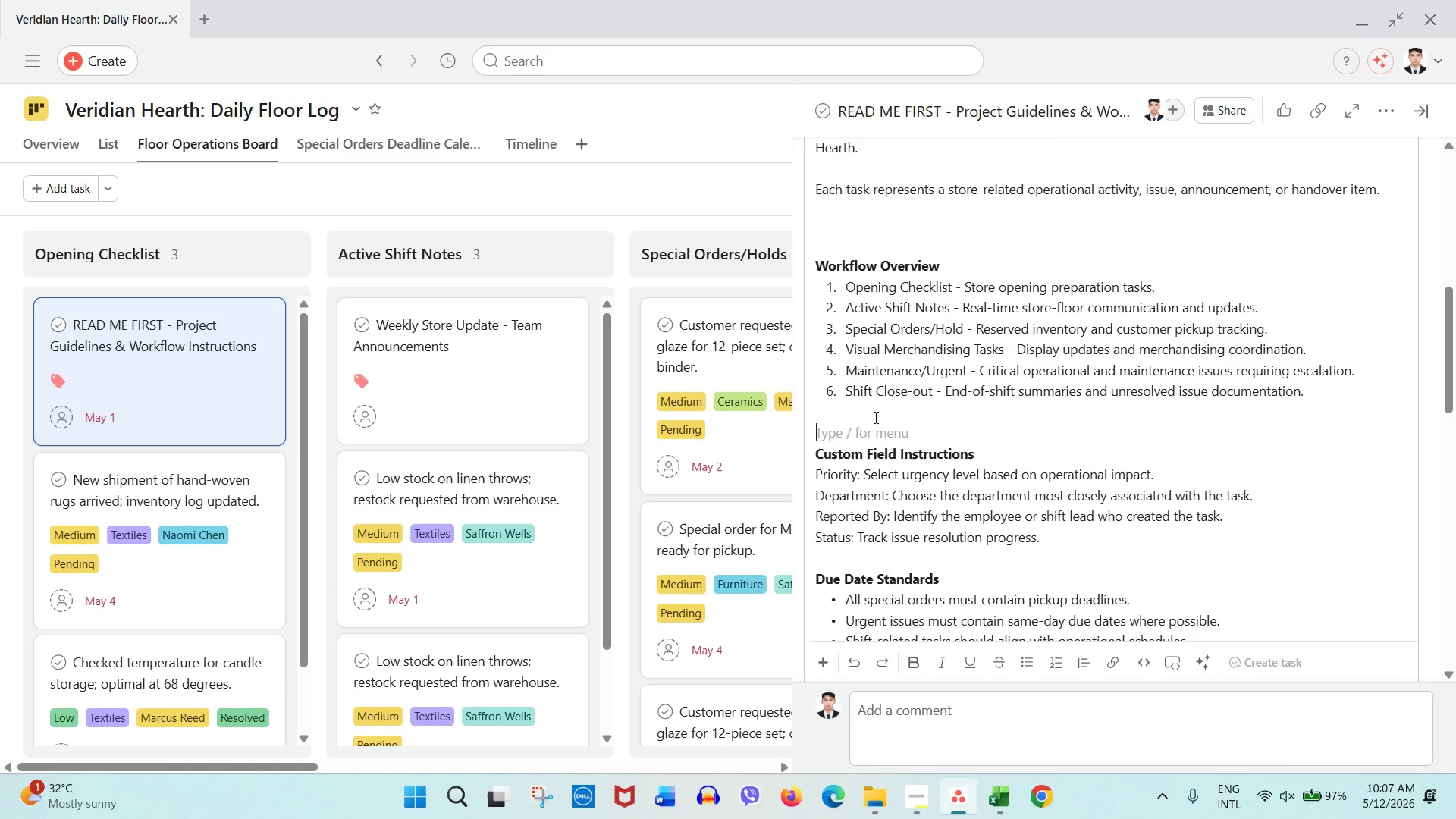 
key(Enter)
 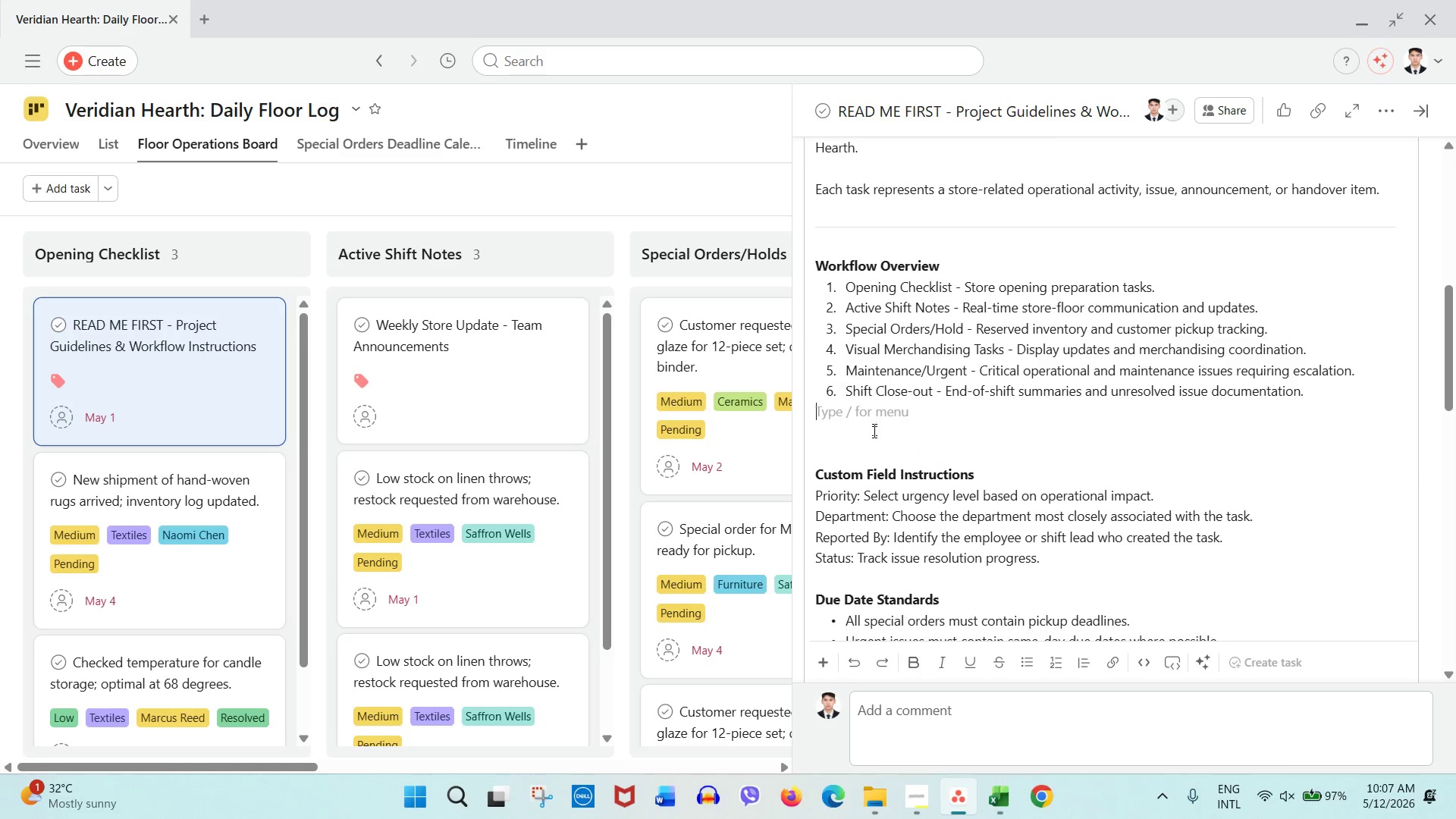 
double_click([872, 437])
 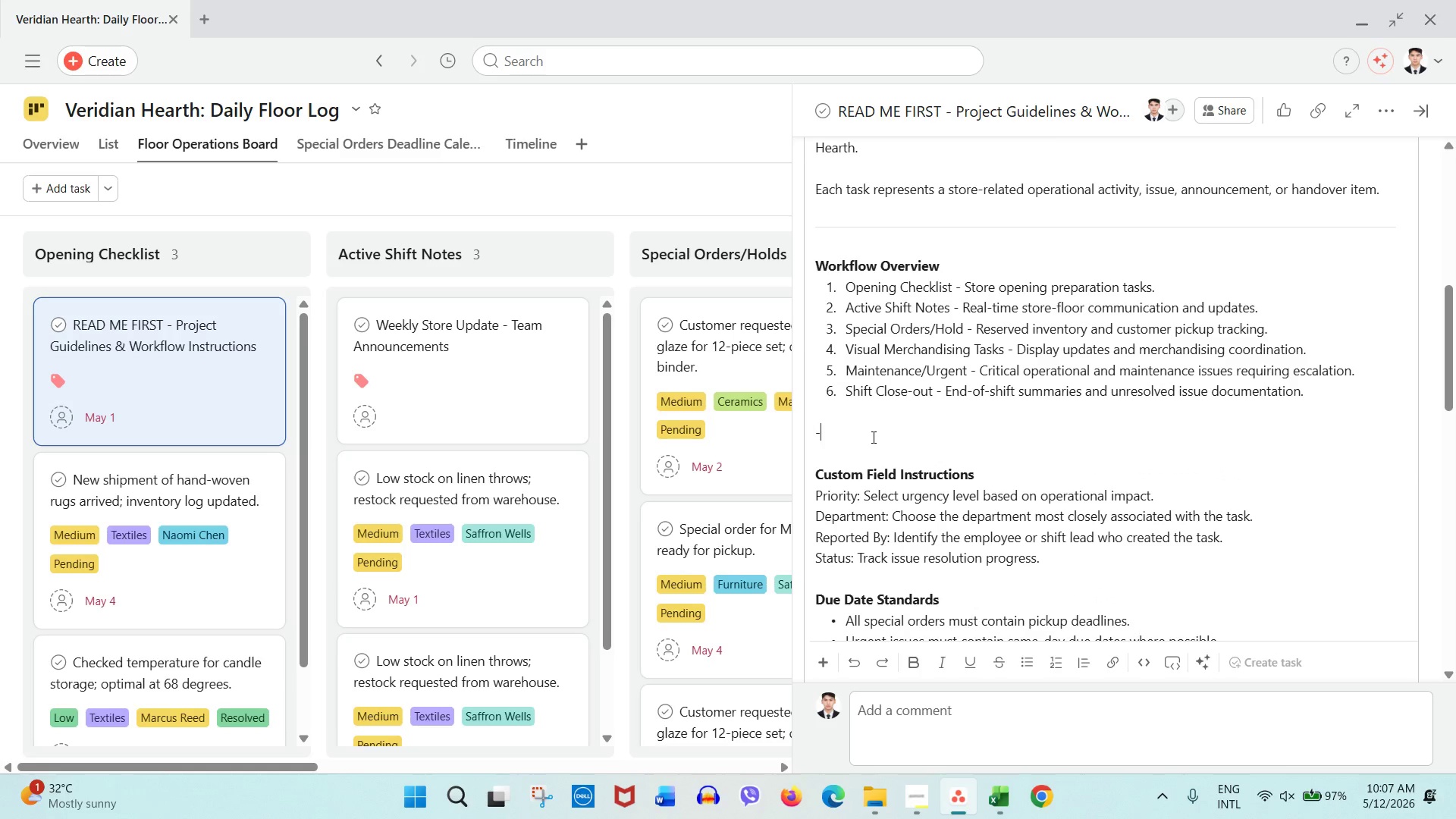 
key(Minus)
 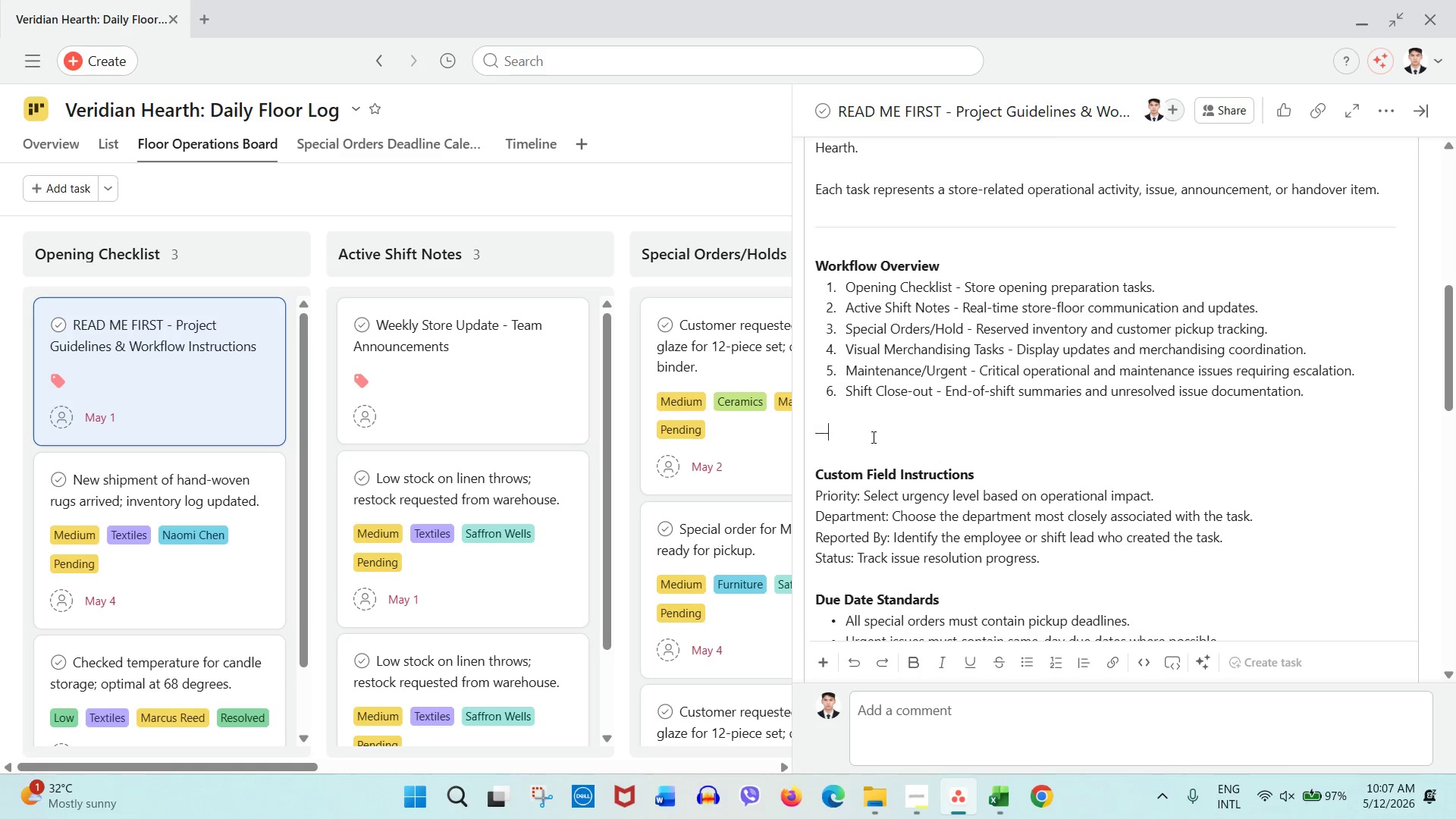 
key(Minus)
 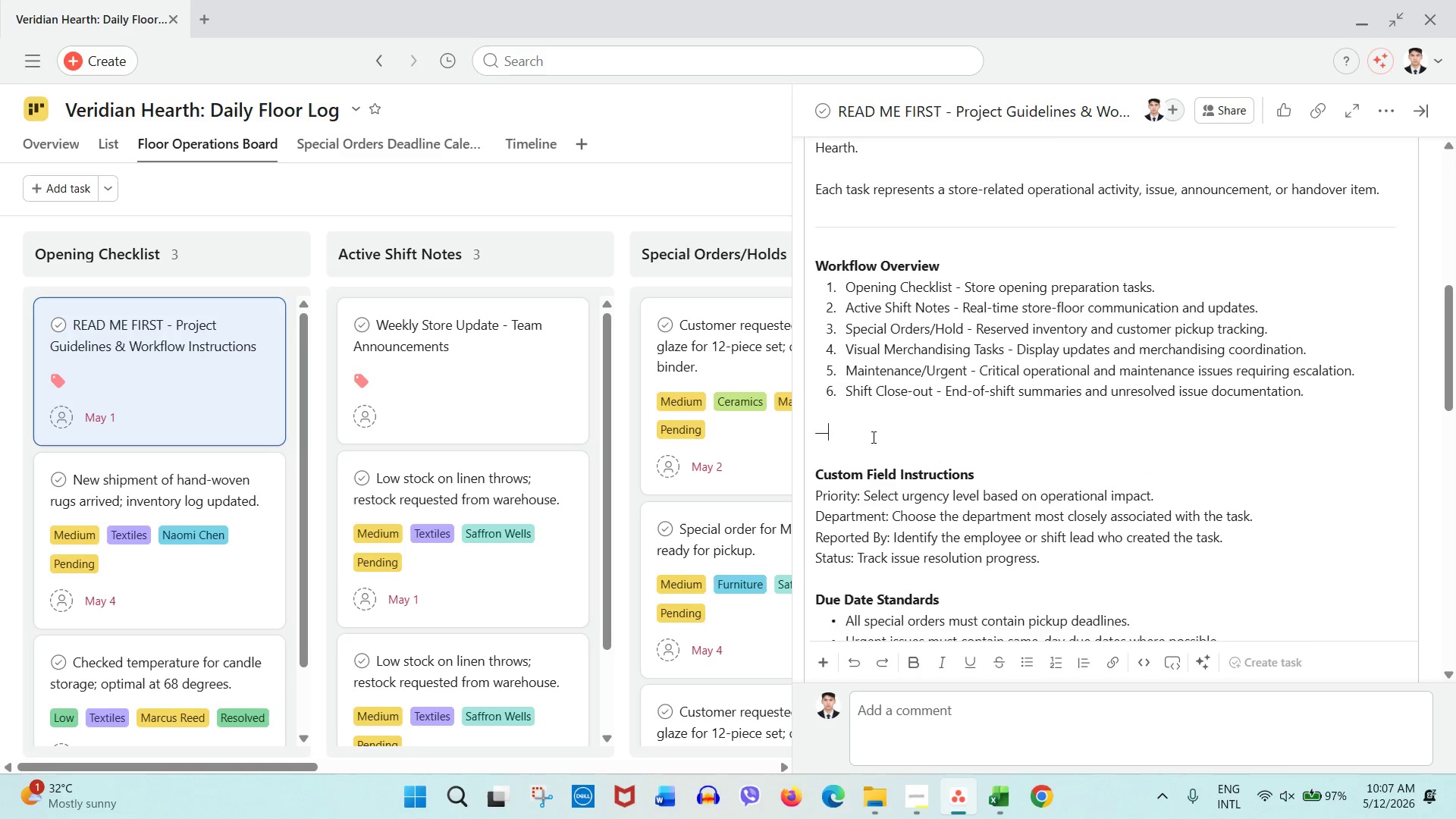 
key(Minus)
 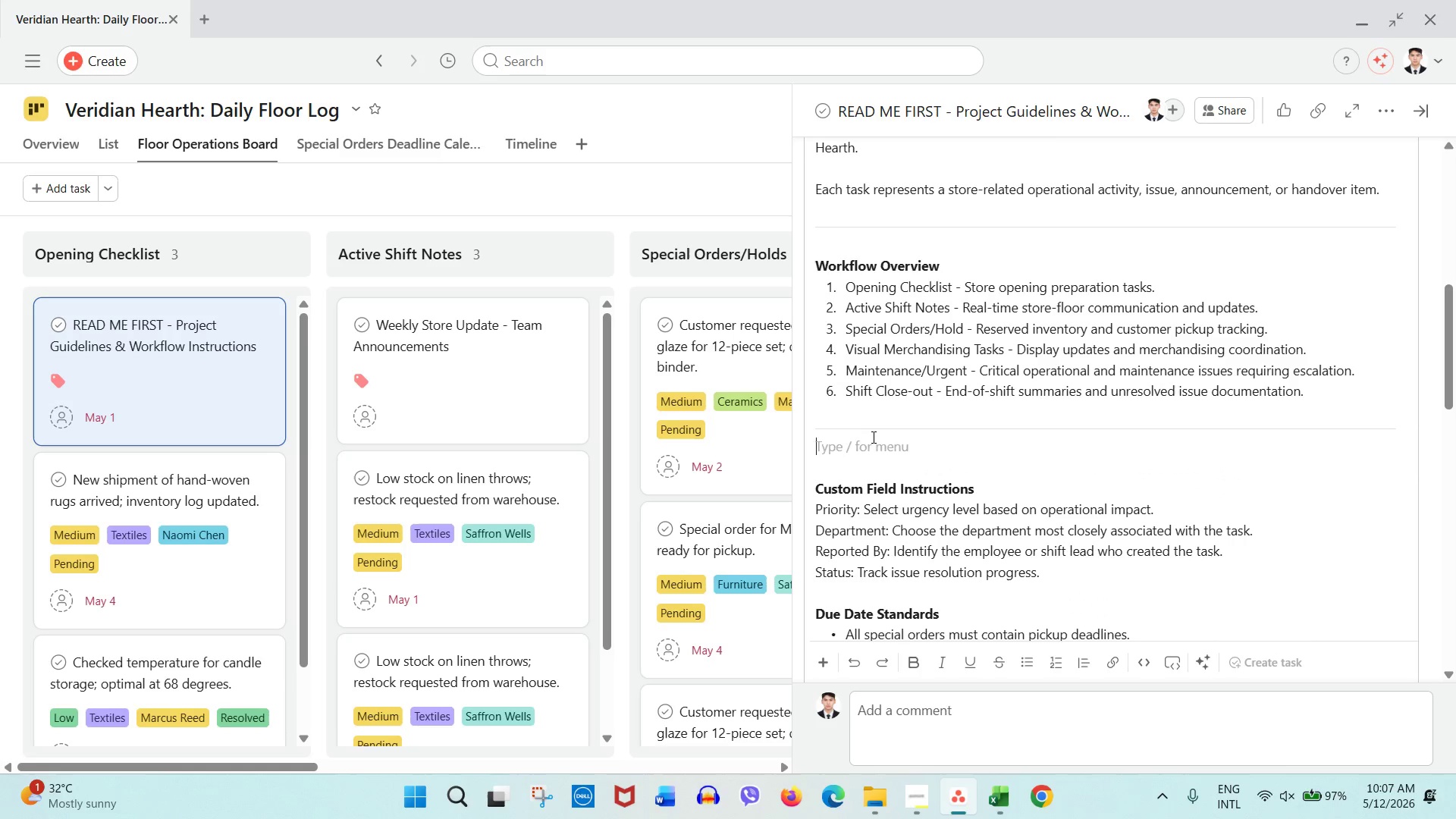 
key(Minus)
 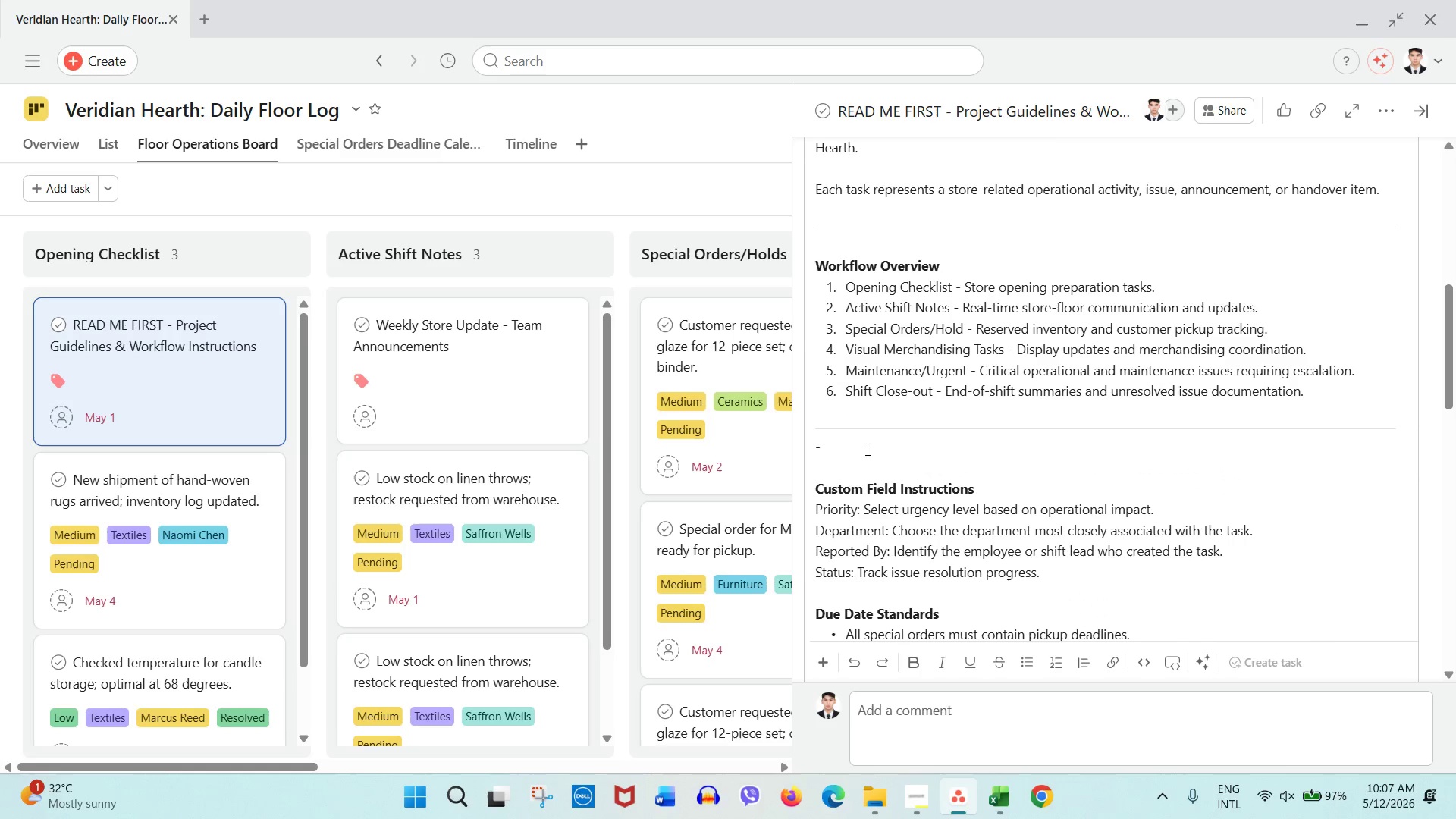 
key(Backspace)
 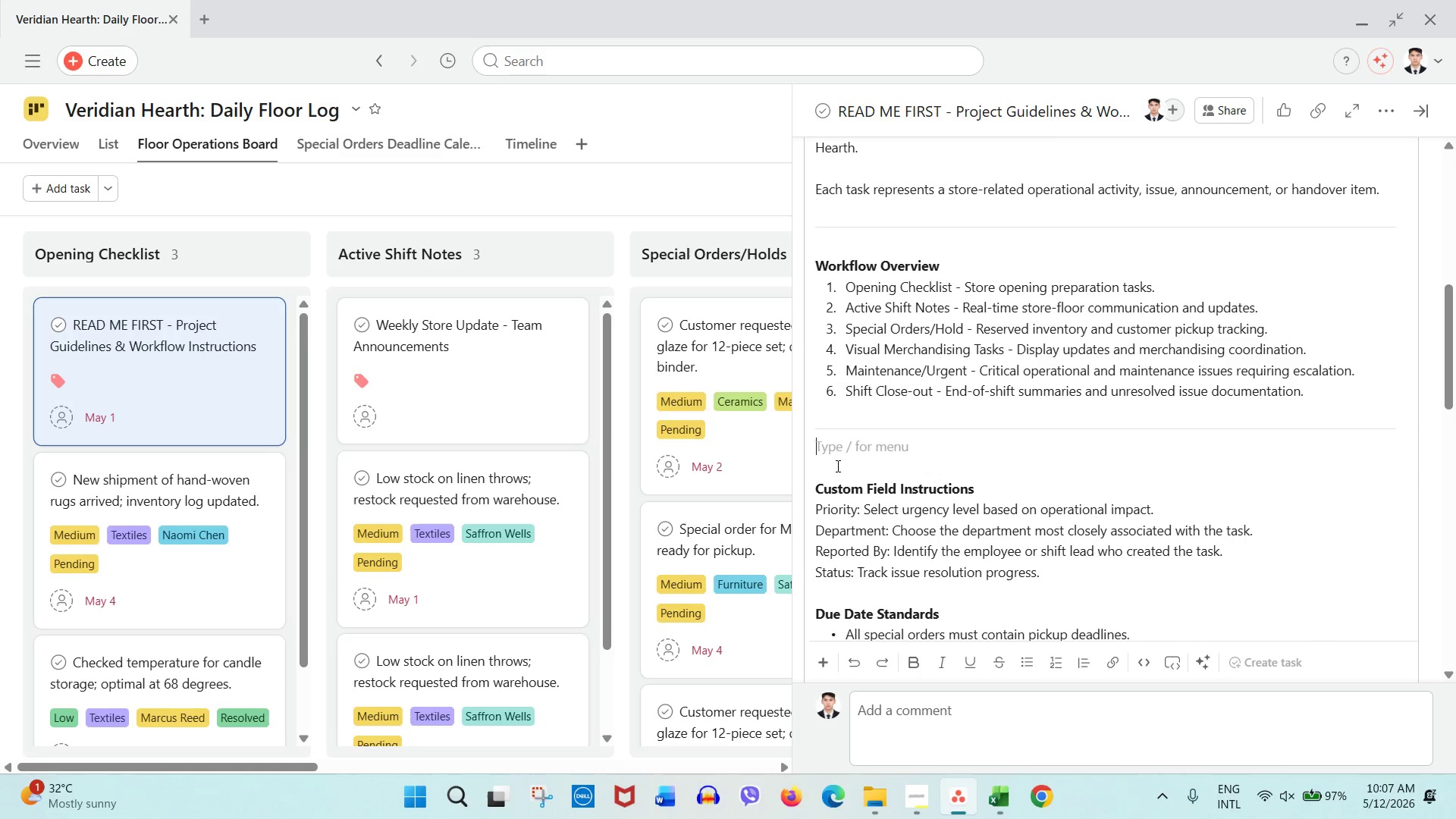 
left_click([836, 466])
 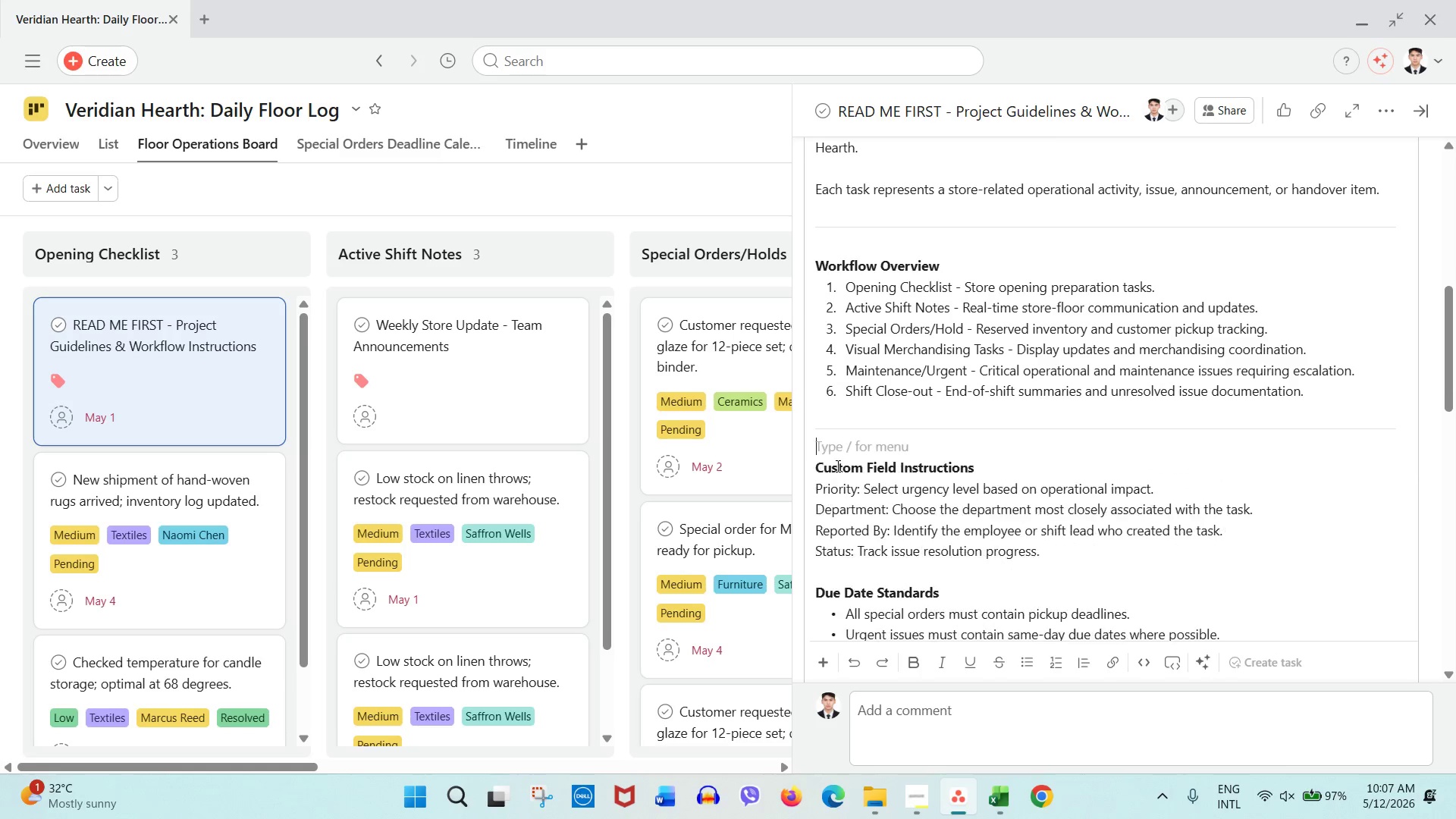 
key(Backspace)
 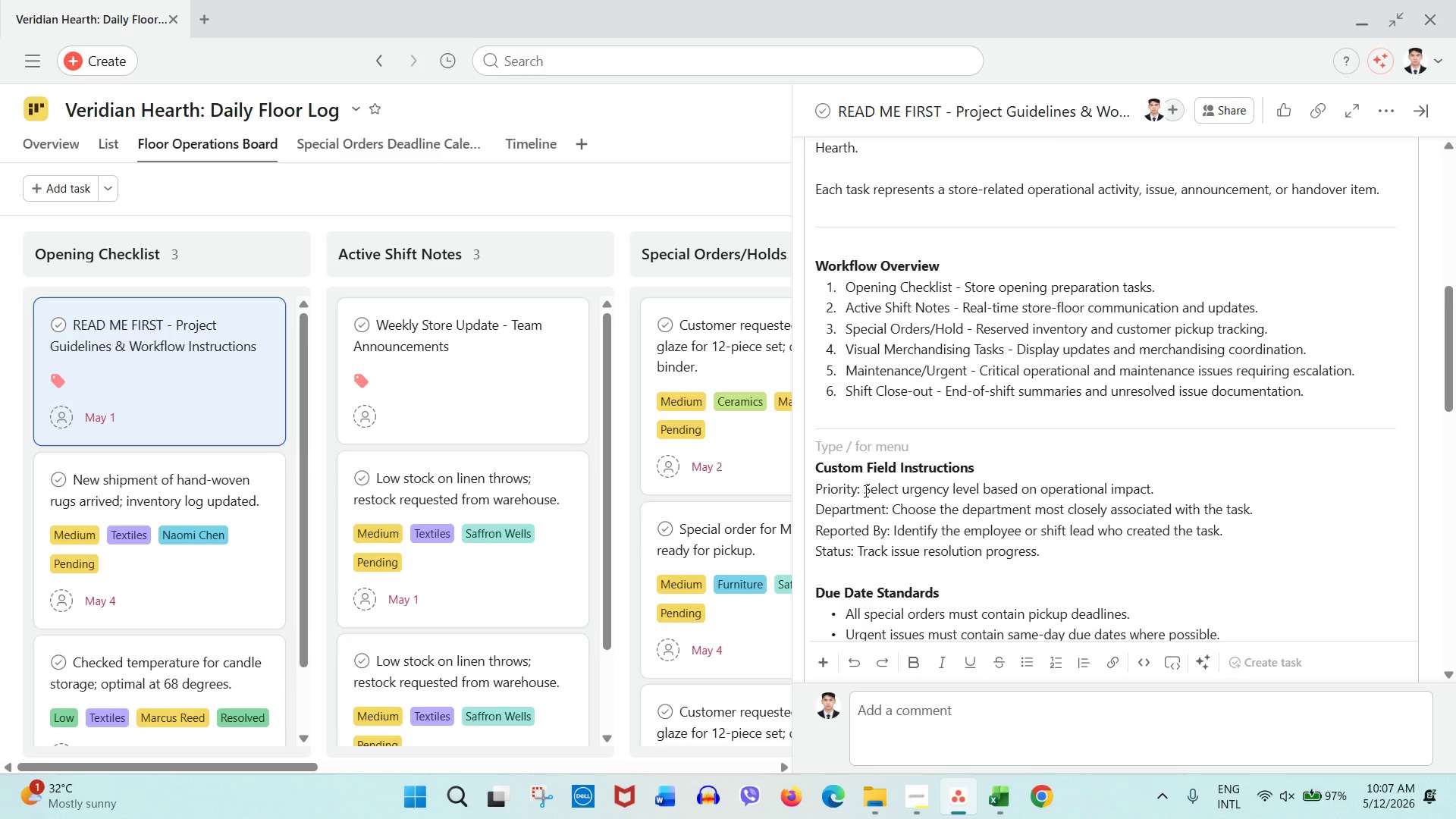 
scroll: coordinate [865, 492], scroll_direction: down, amount: 1.0
 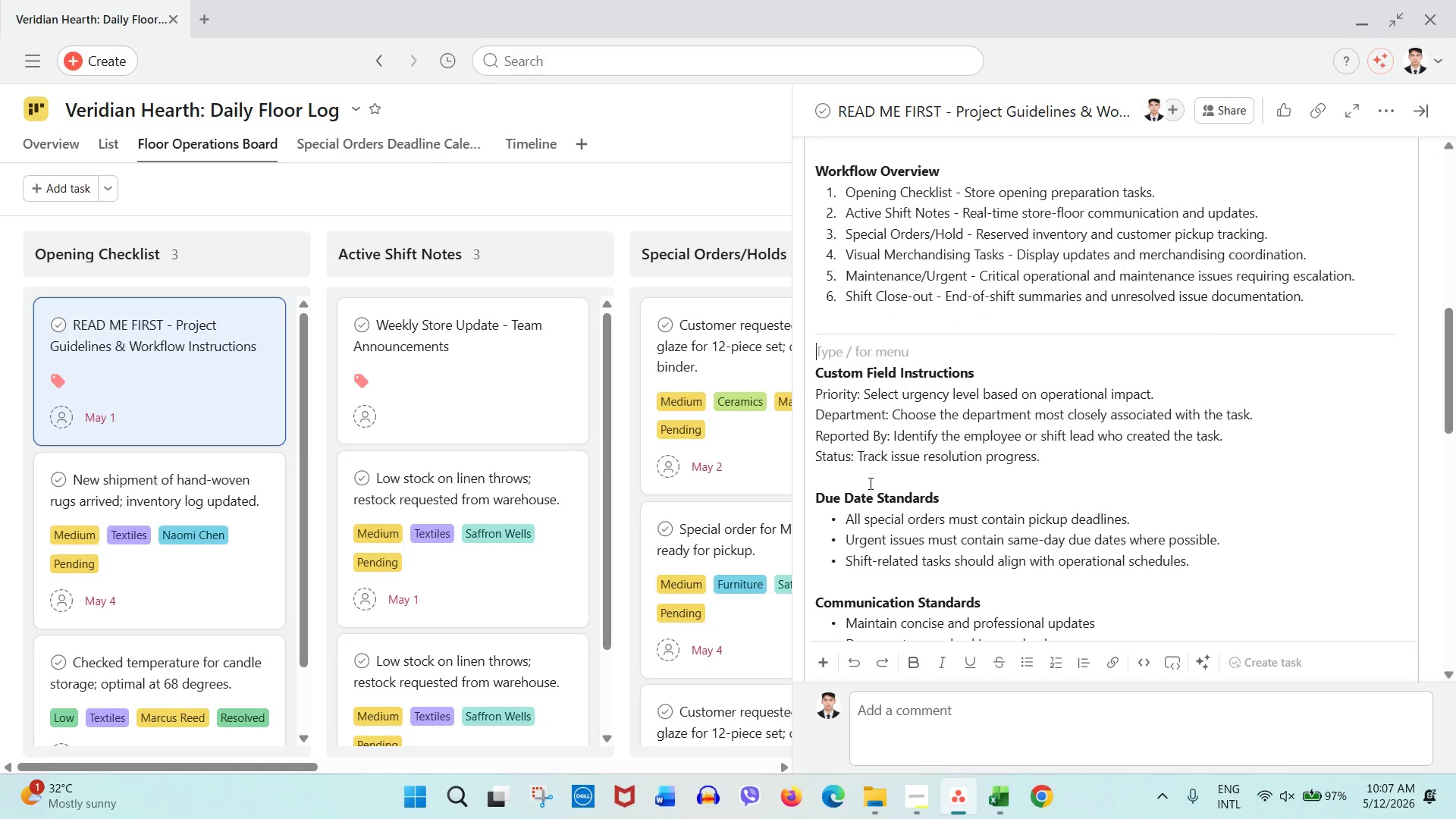 
left_click([869, 482])
 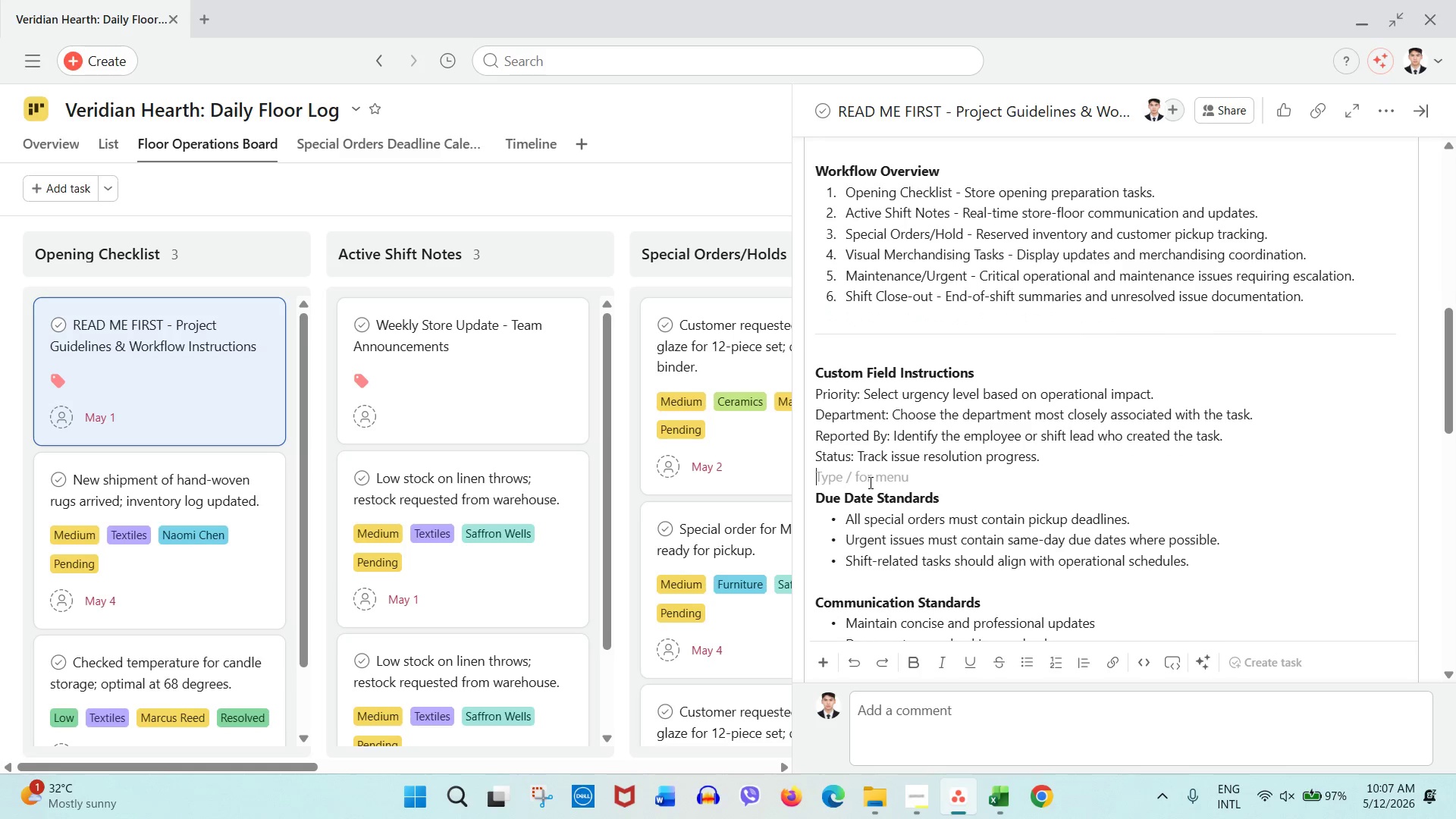 
key(Enter)
 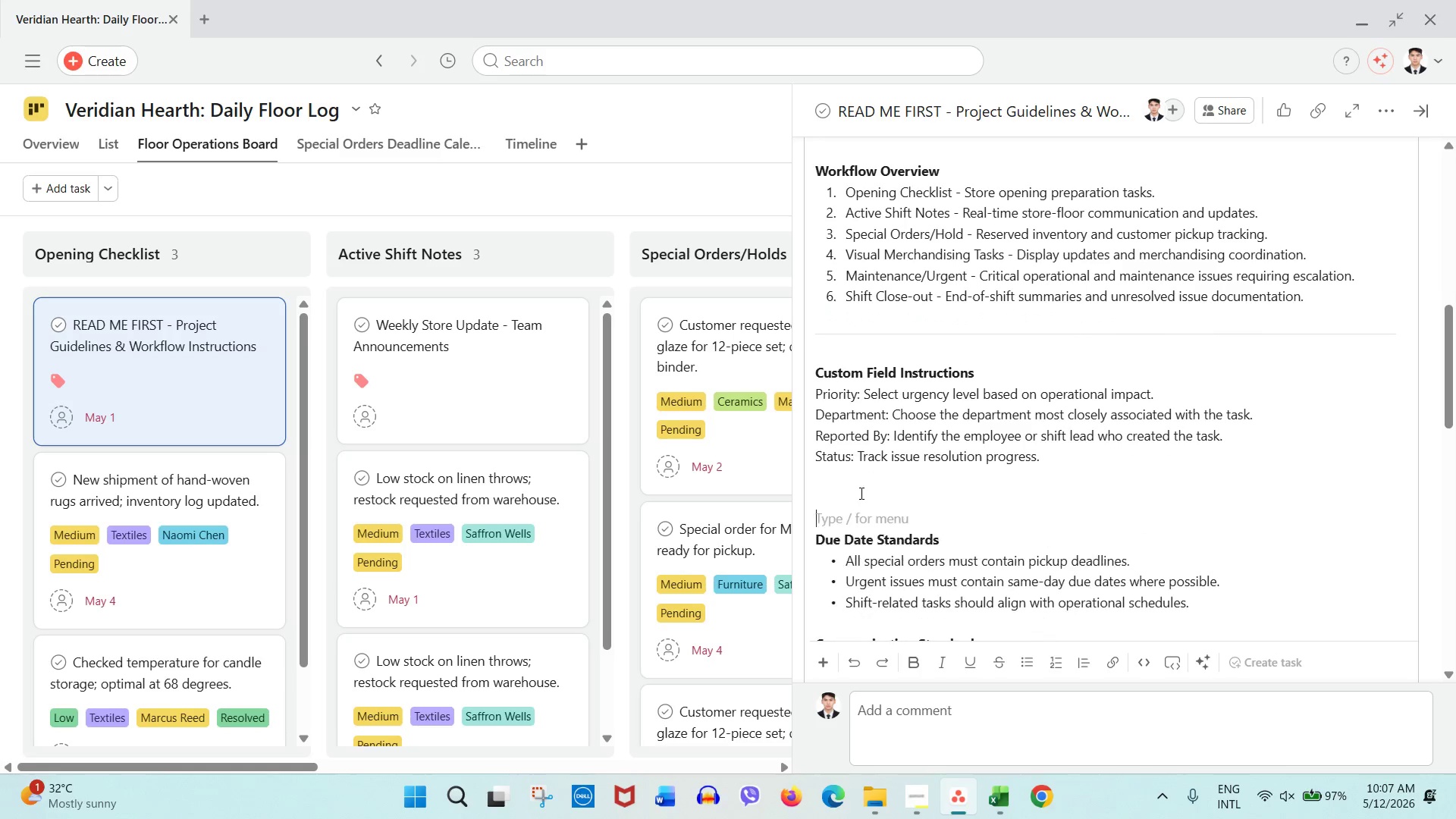 
key(Enter)
 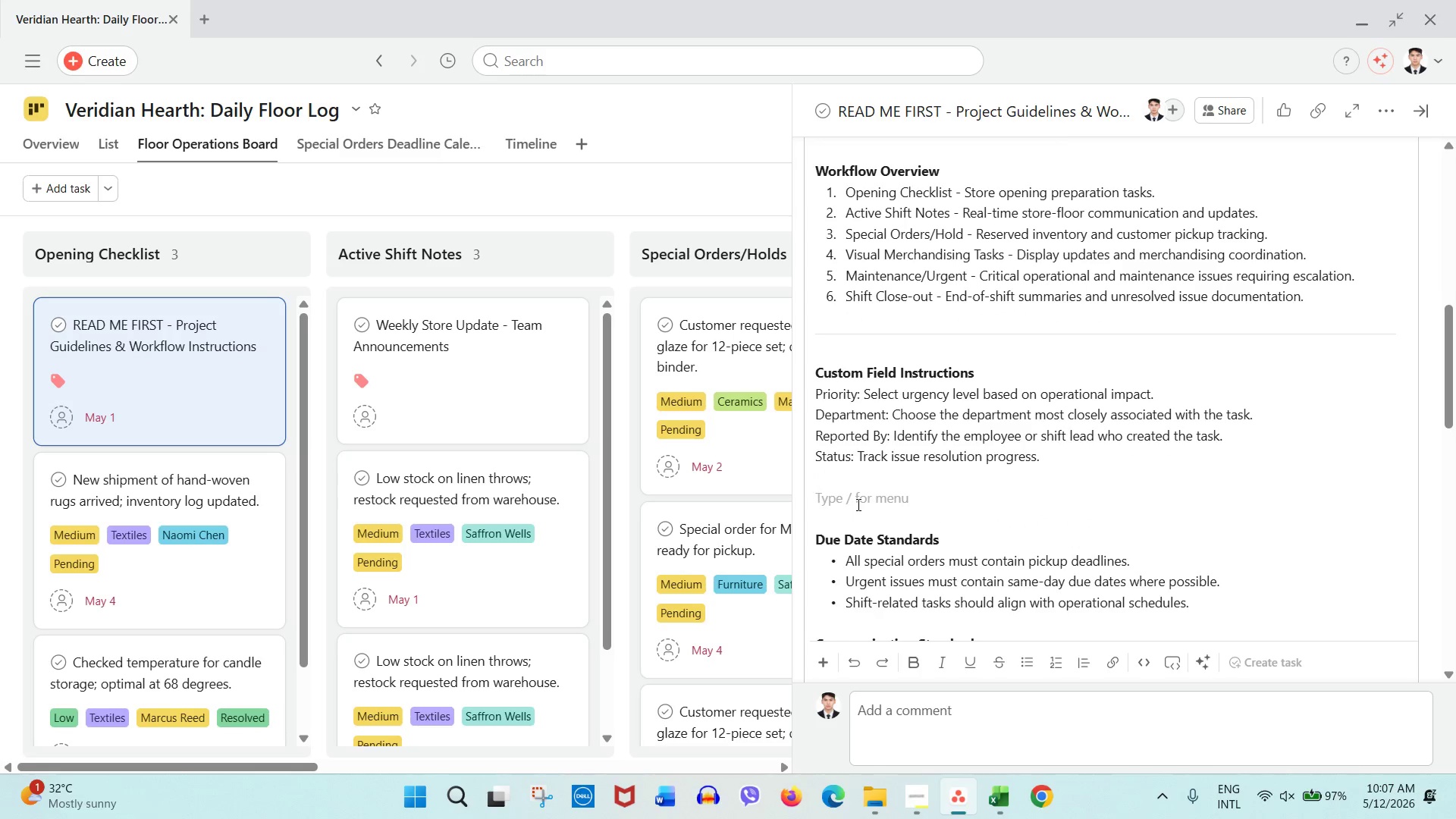 
key(Minus)
 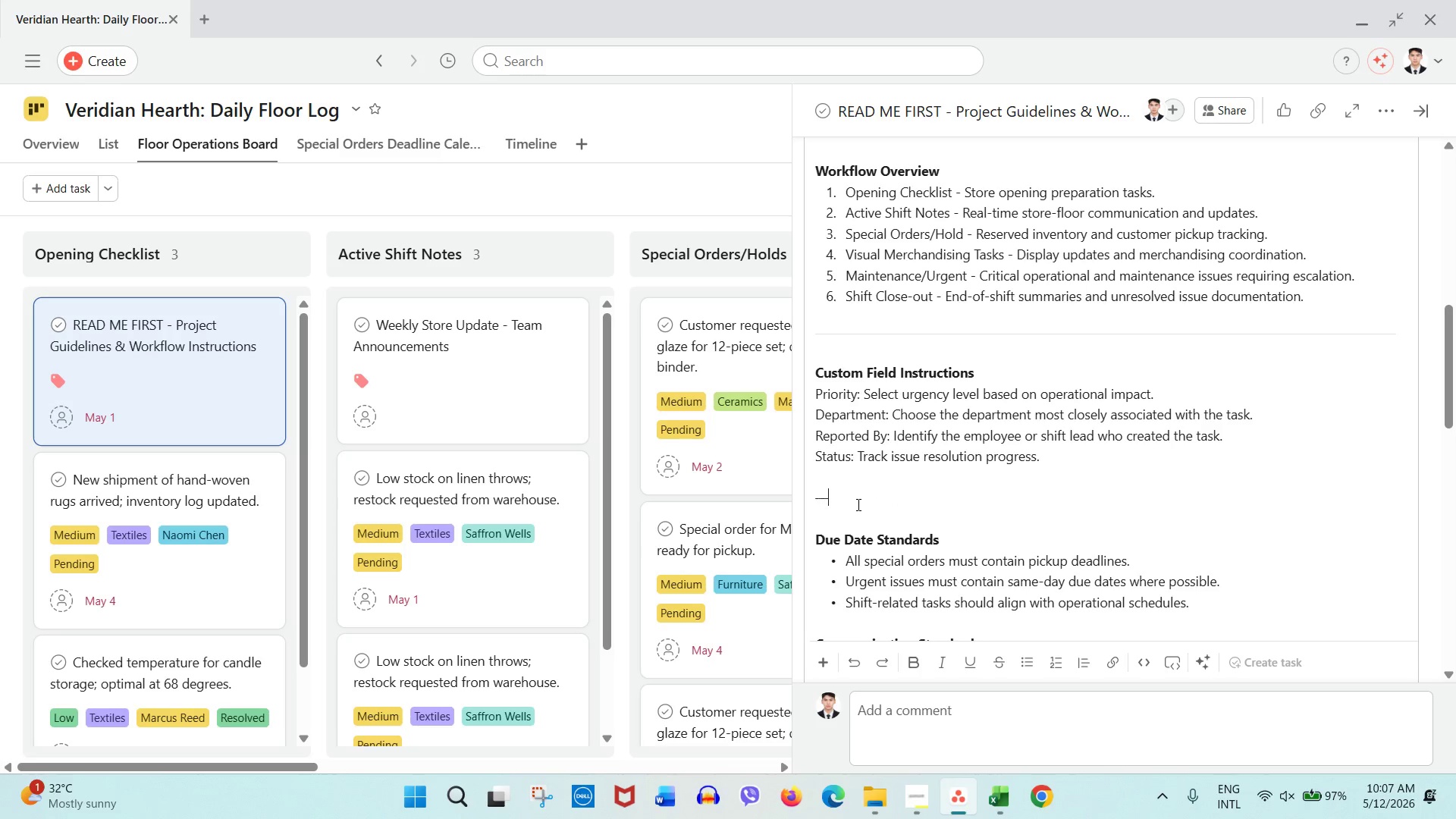 
key(Minus)
 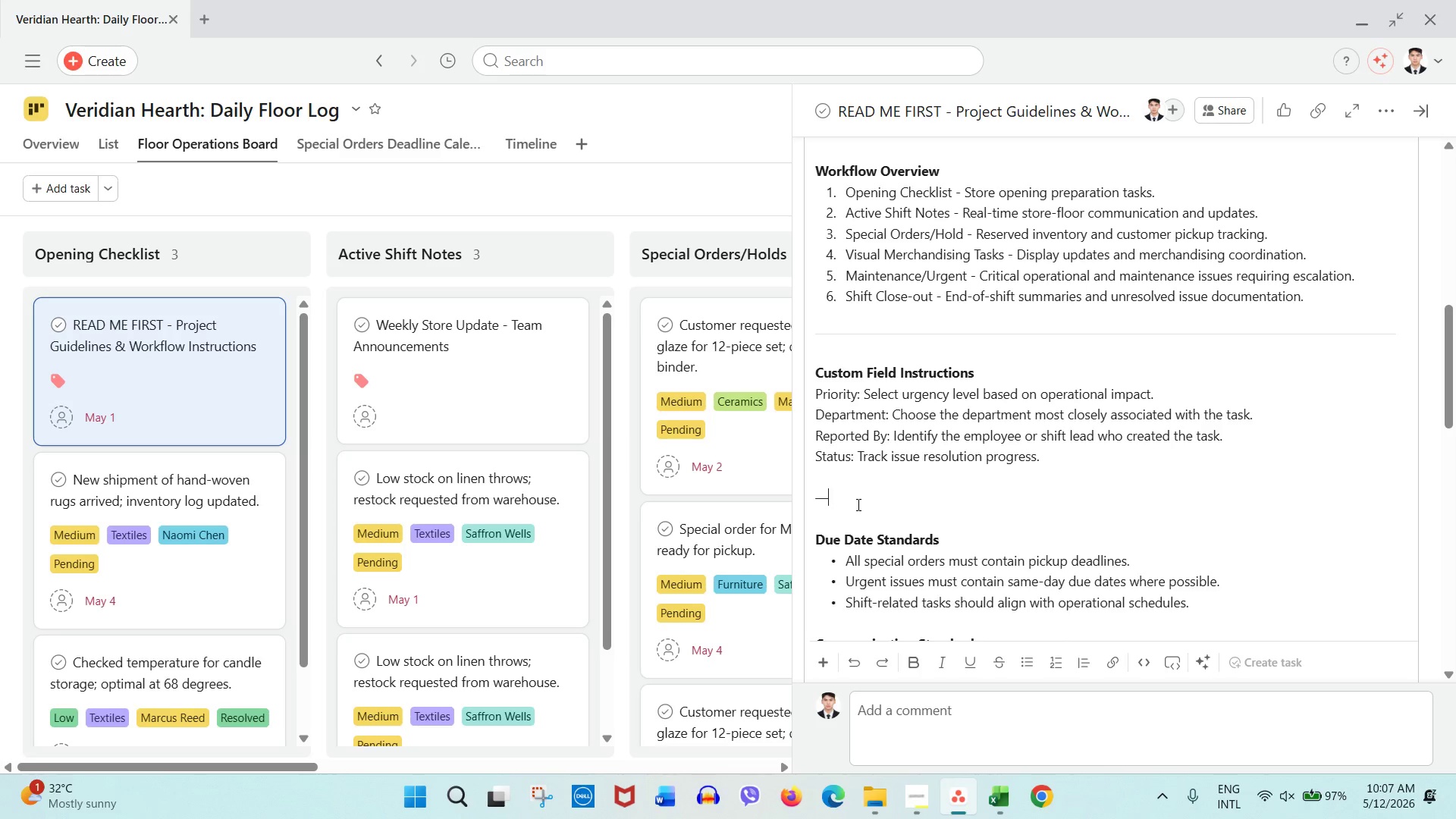 
key(Minus)
 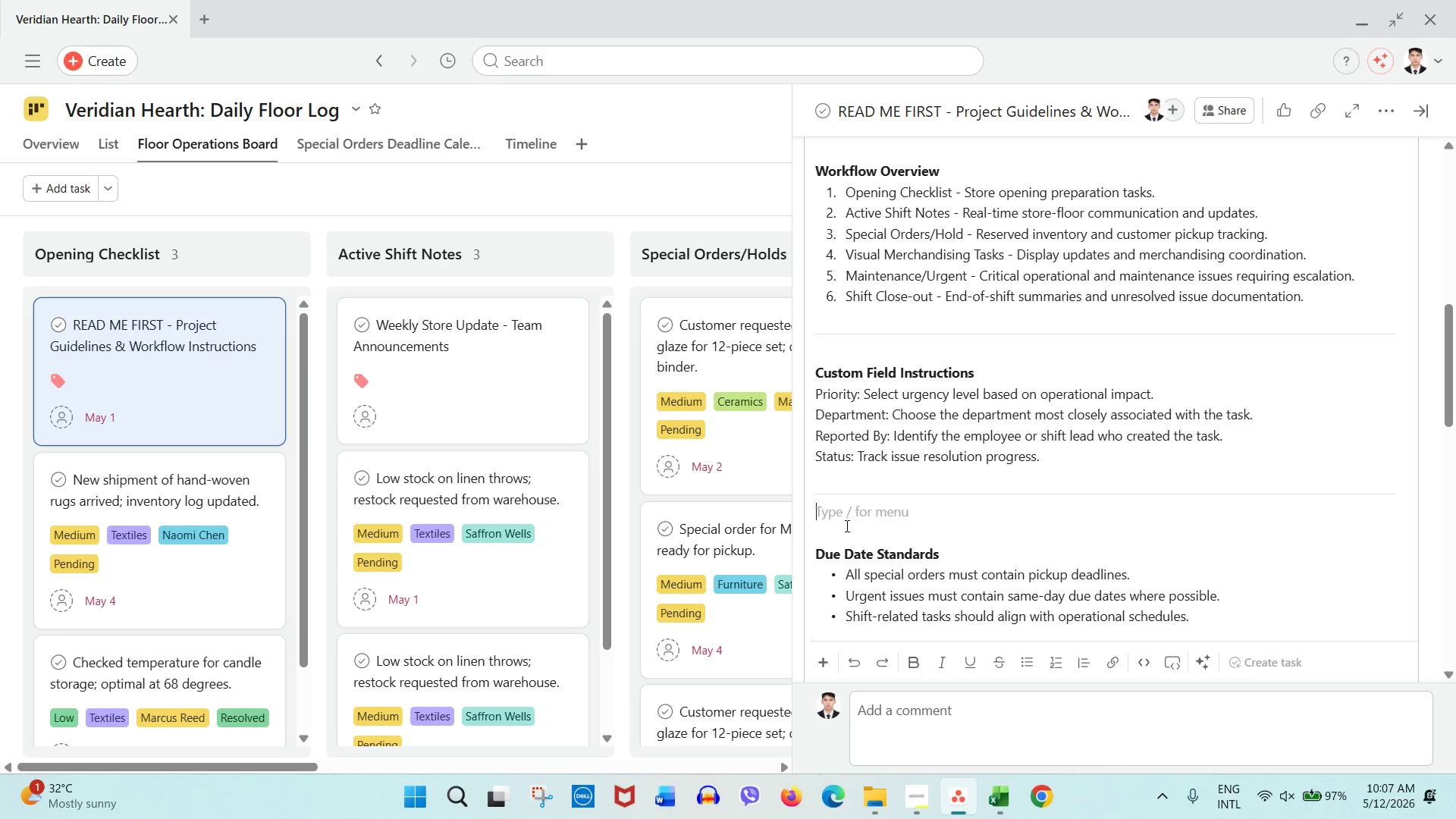 
left_click([846, 526])
 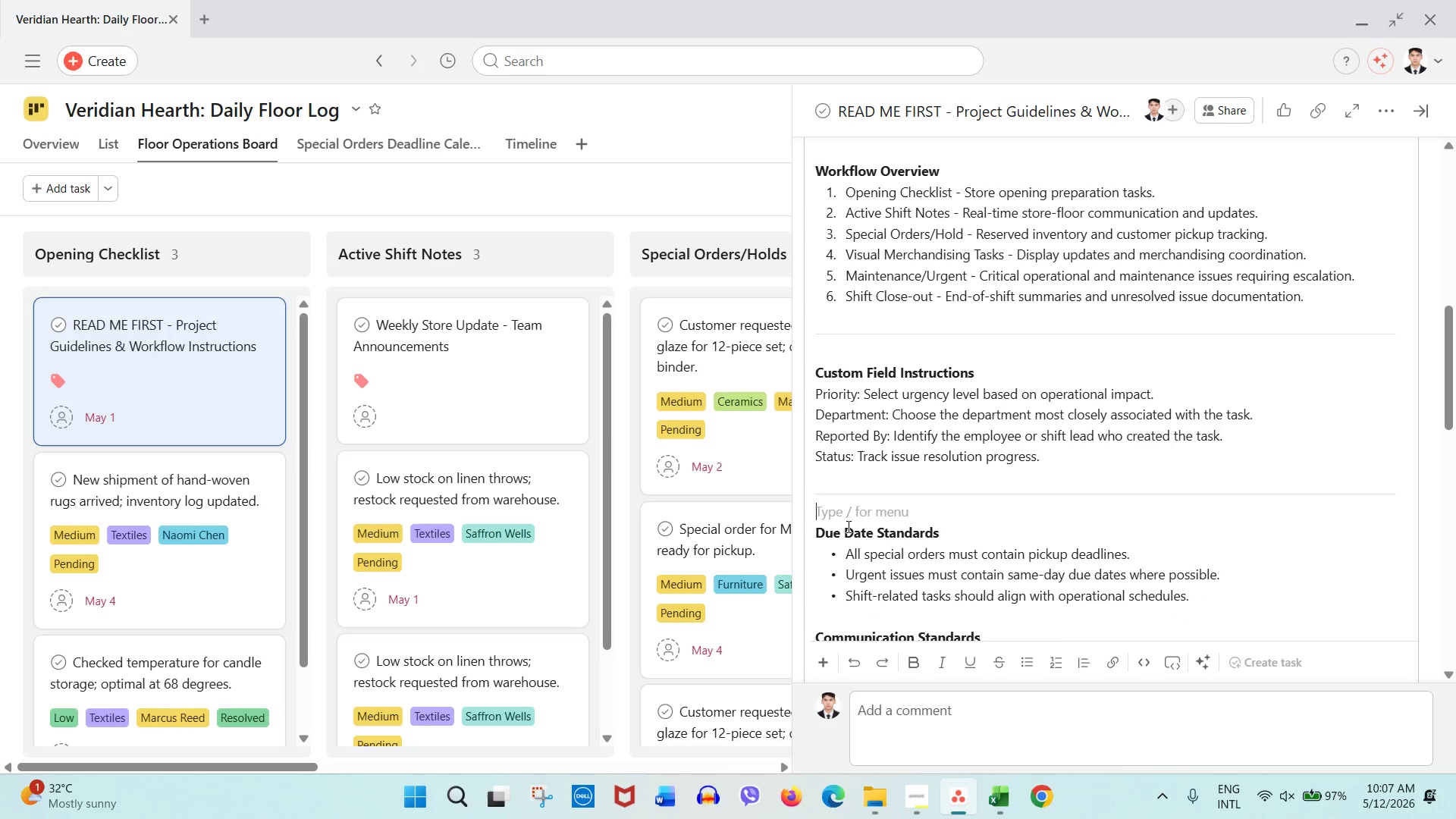 
key(Backspace)
 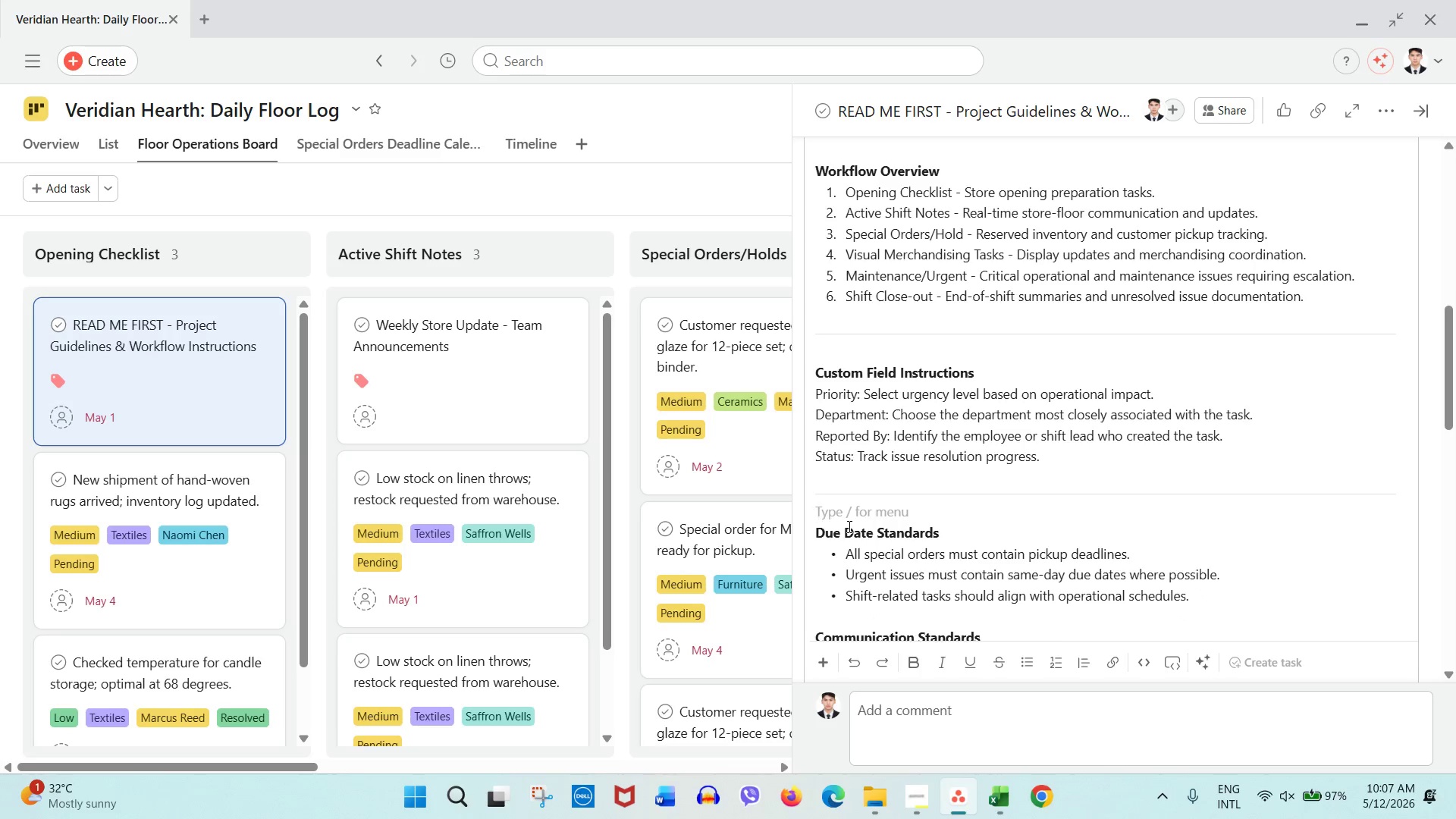 
scroll: coordinate [848, 526], scroll_direction: down, amount: 2.0
 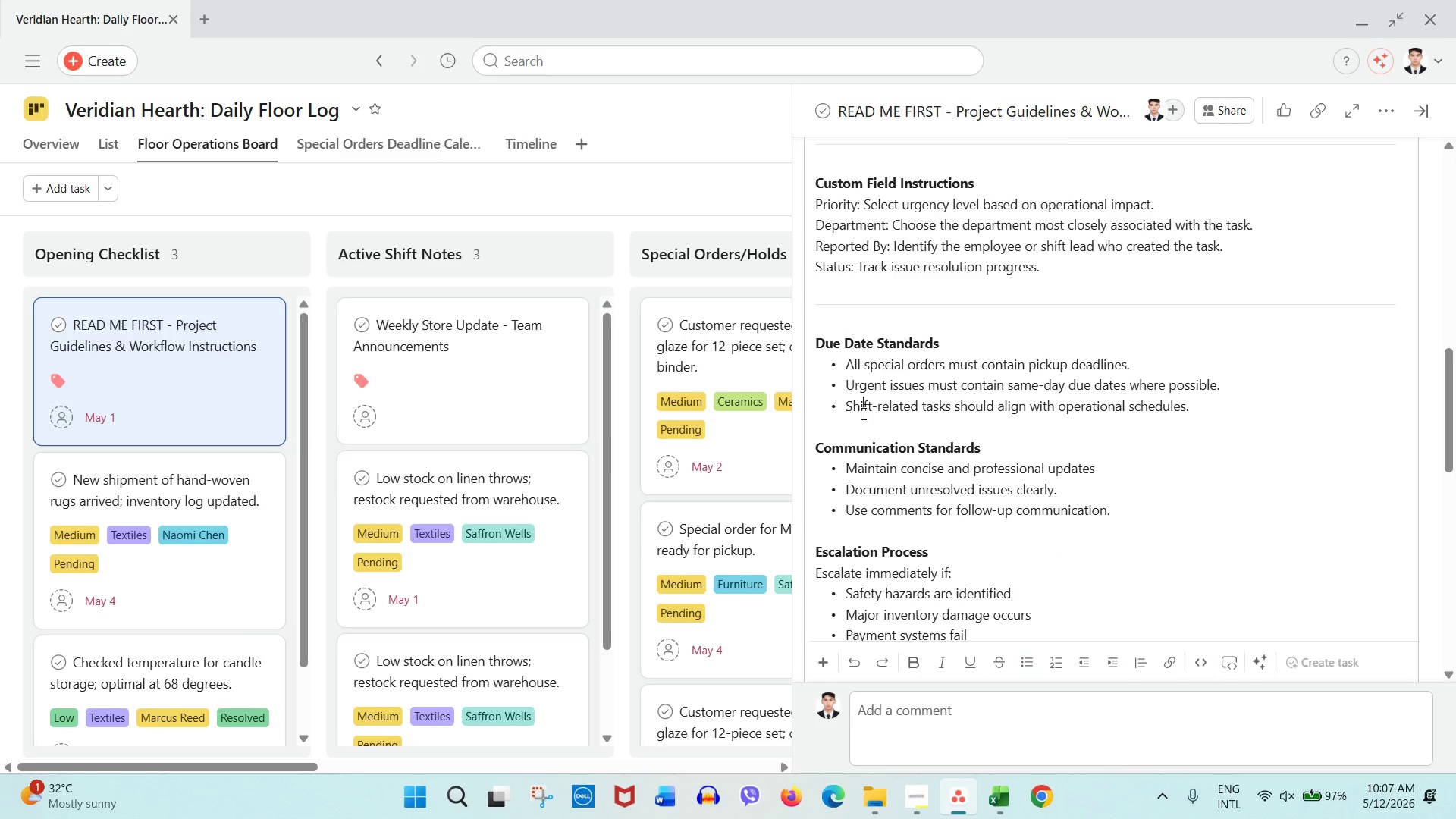 
double_click([861, 422])
 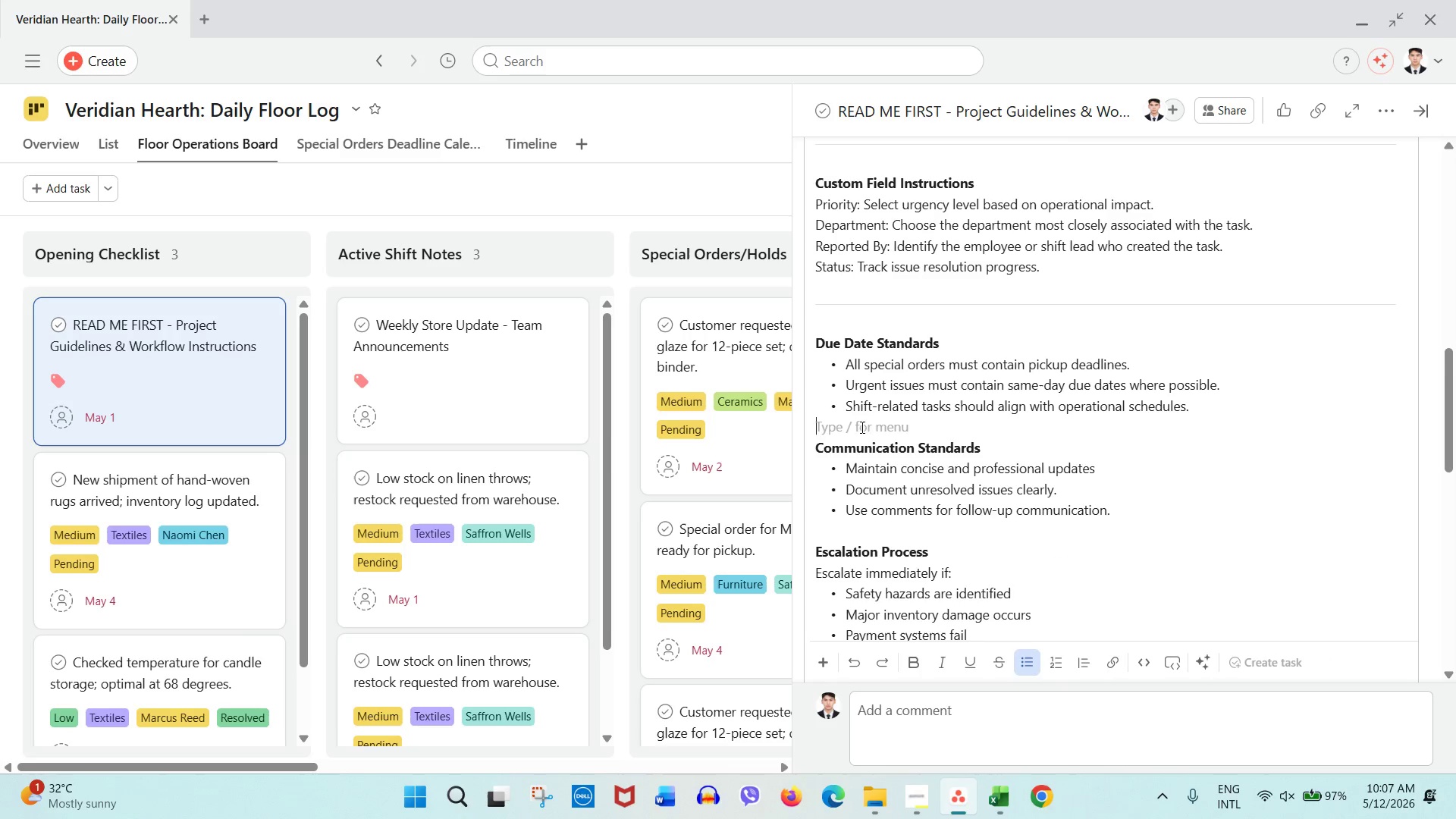 
key(Enter)
 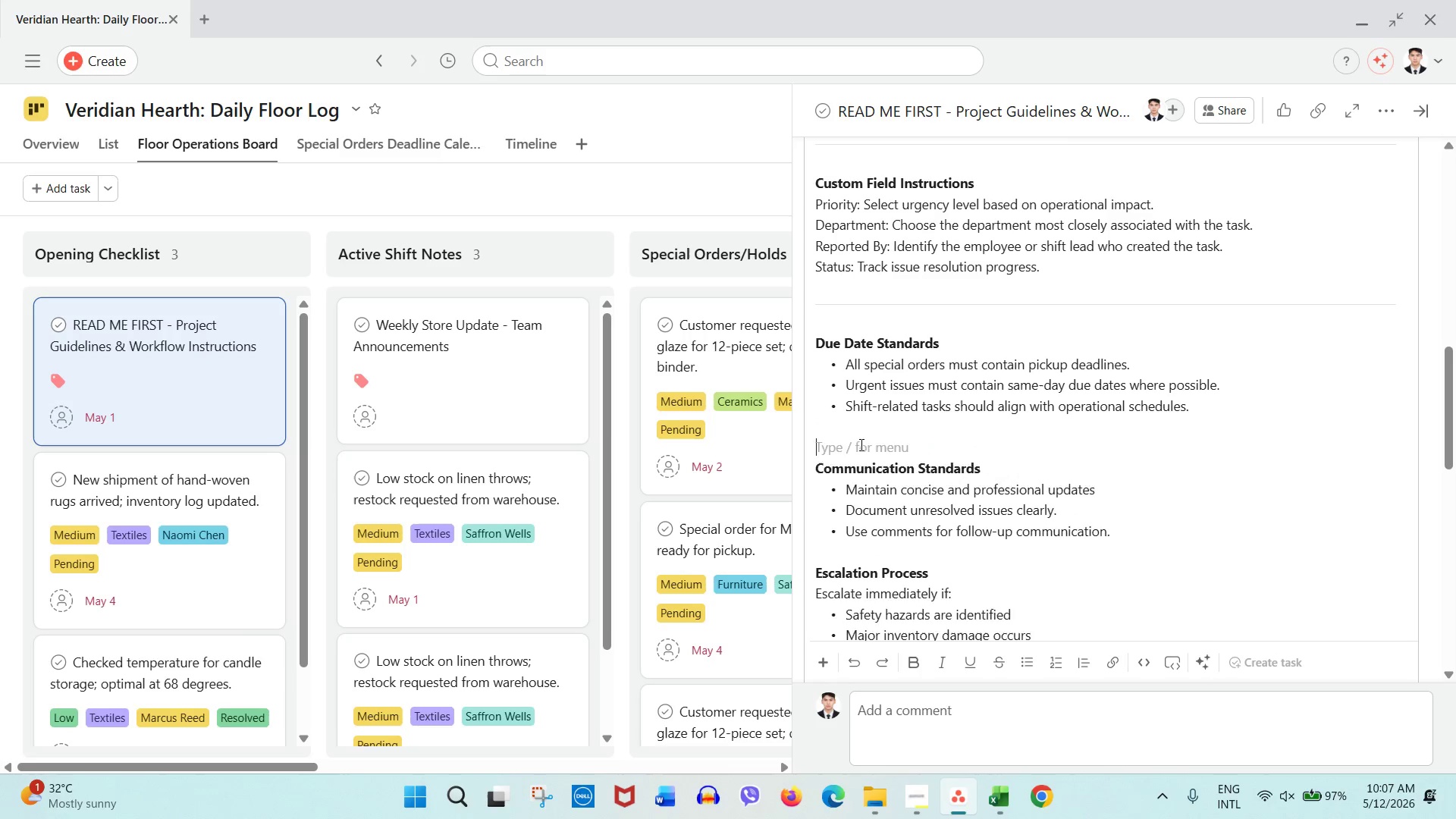 
key(Enter)
 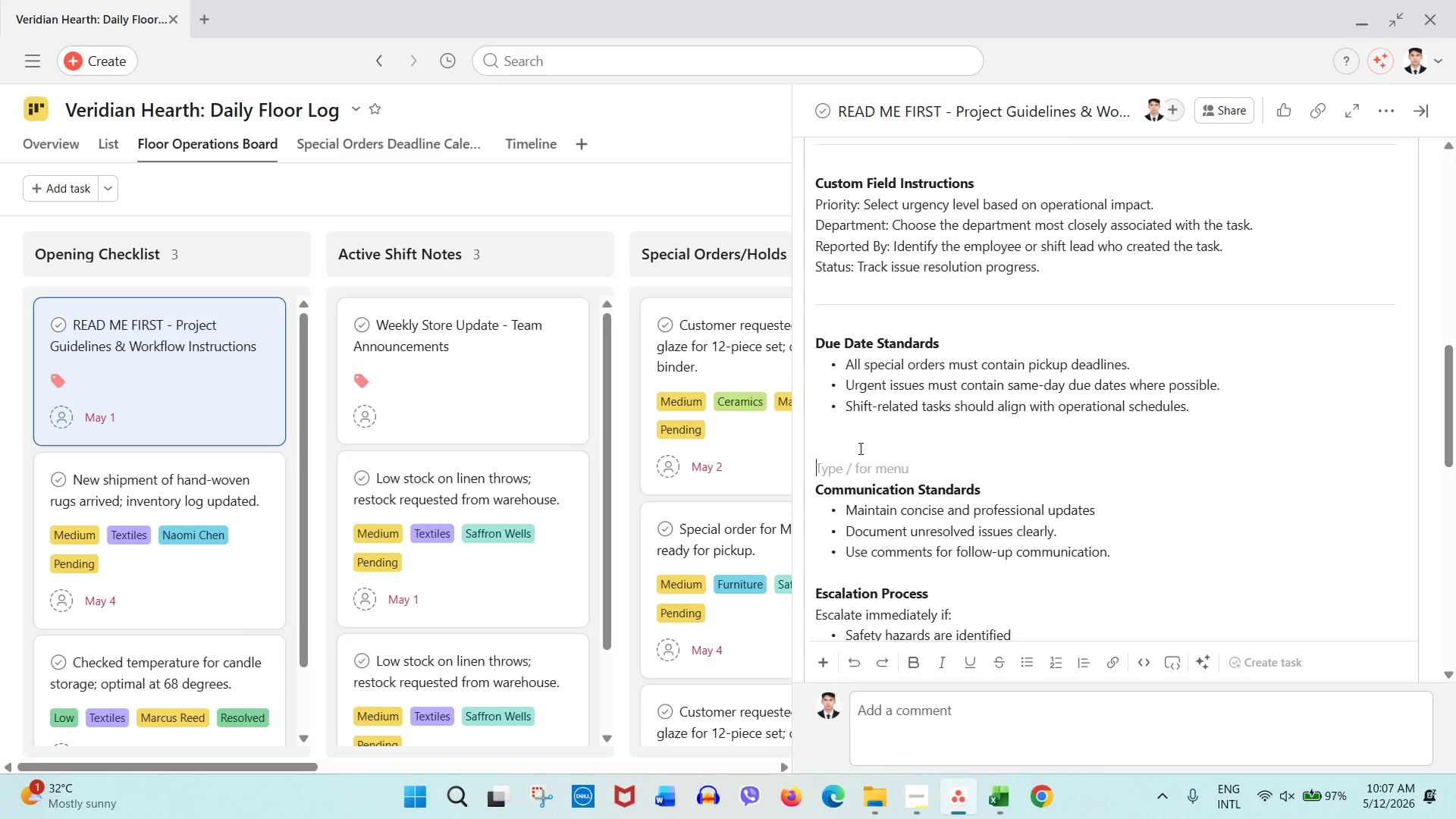 
left_click([859, 448])
 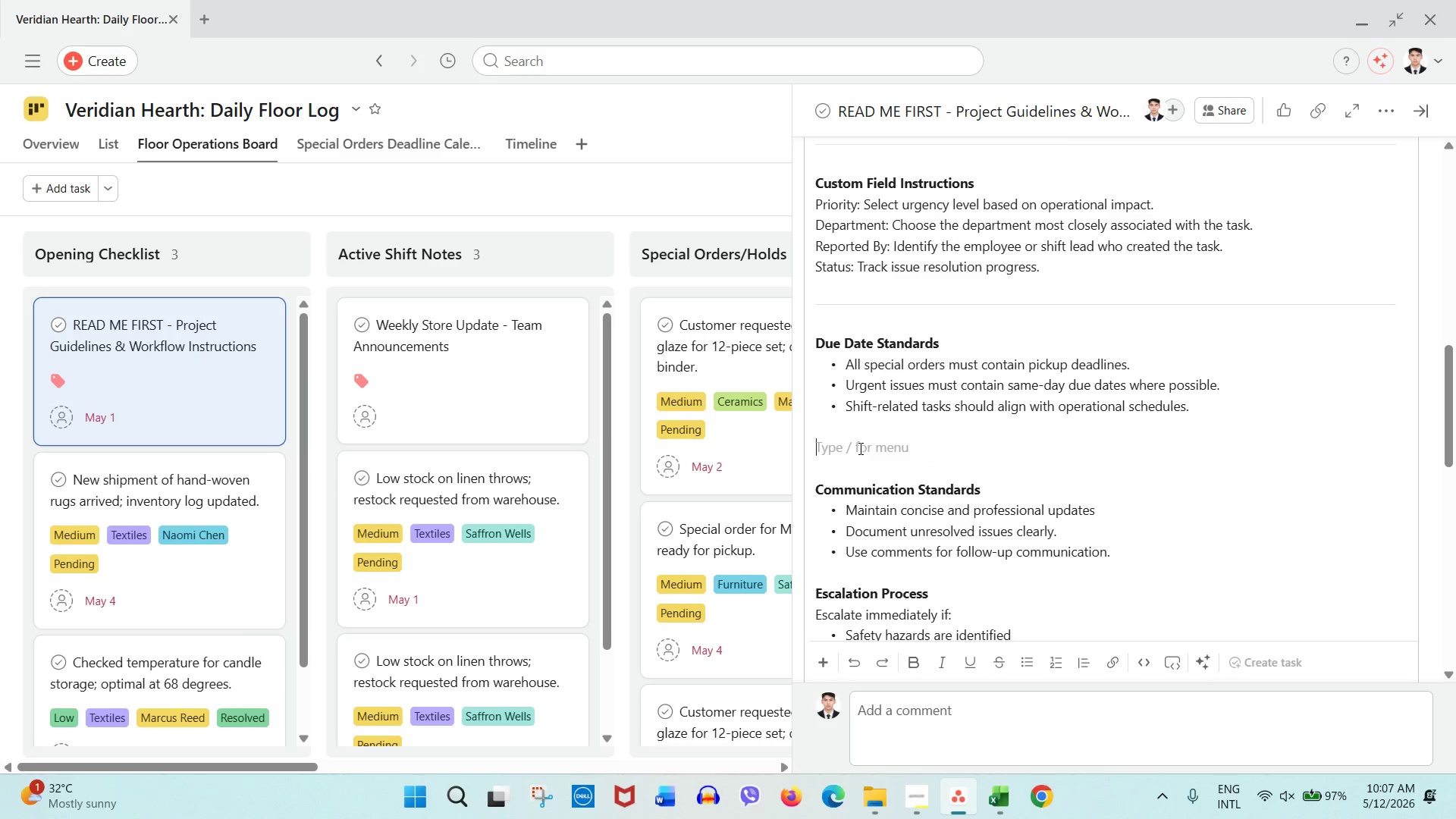 
key(Minus)
 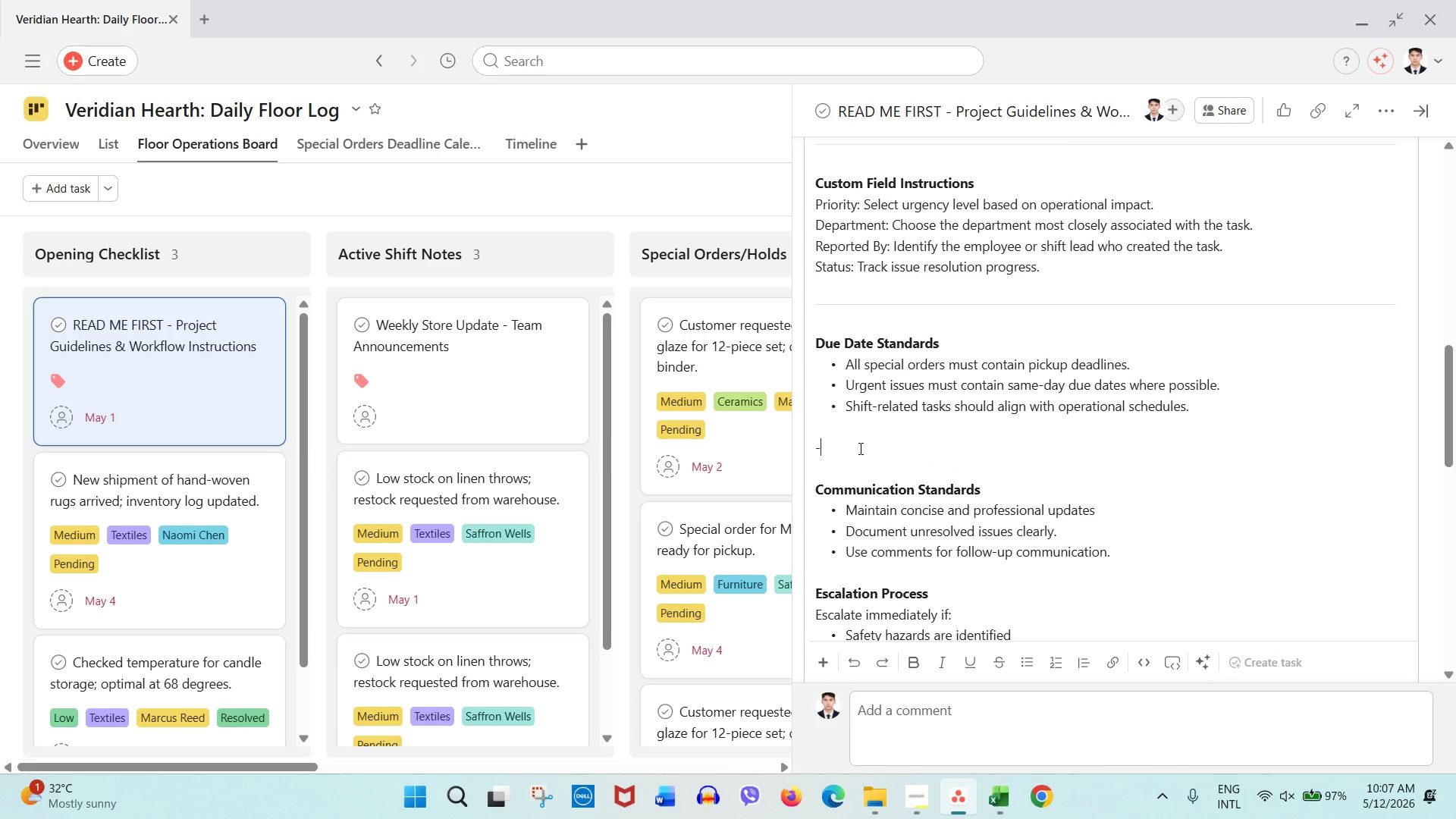 
key(Minus)
 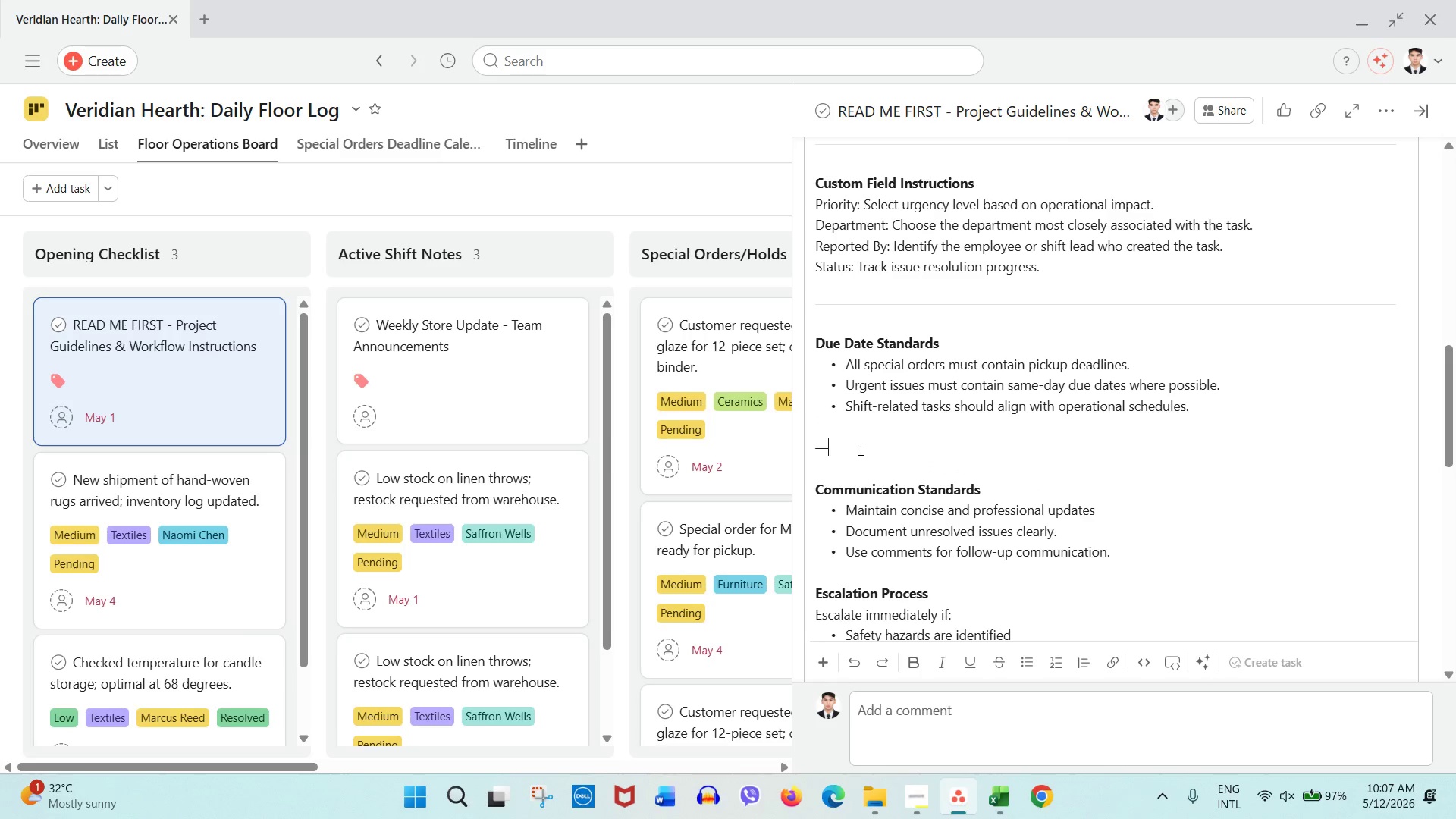 
key(Minus)
 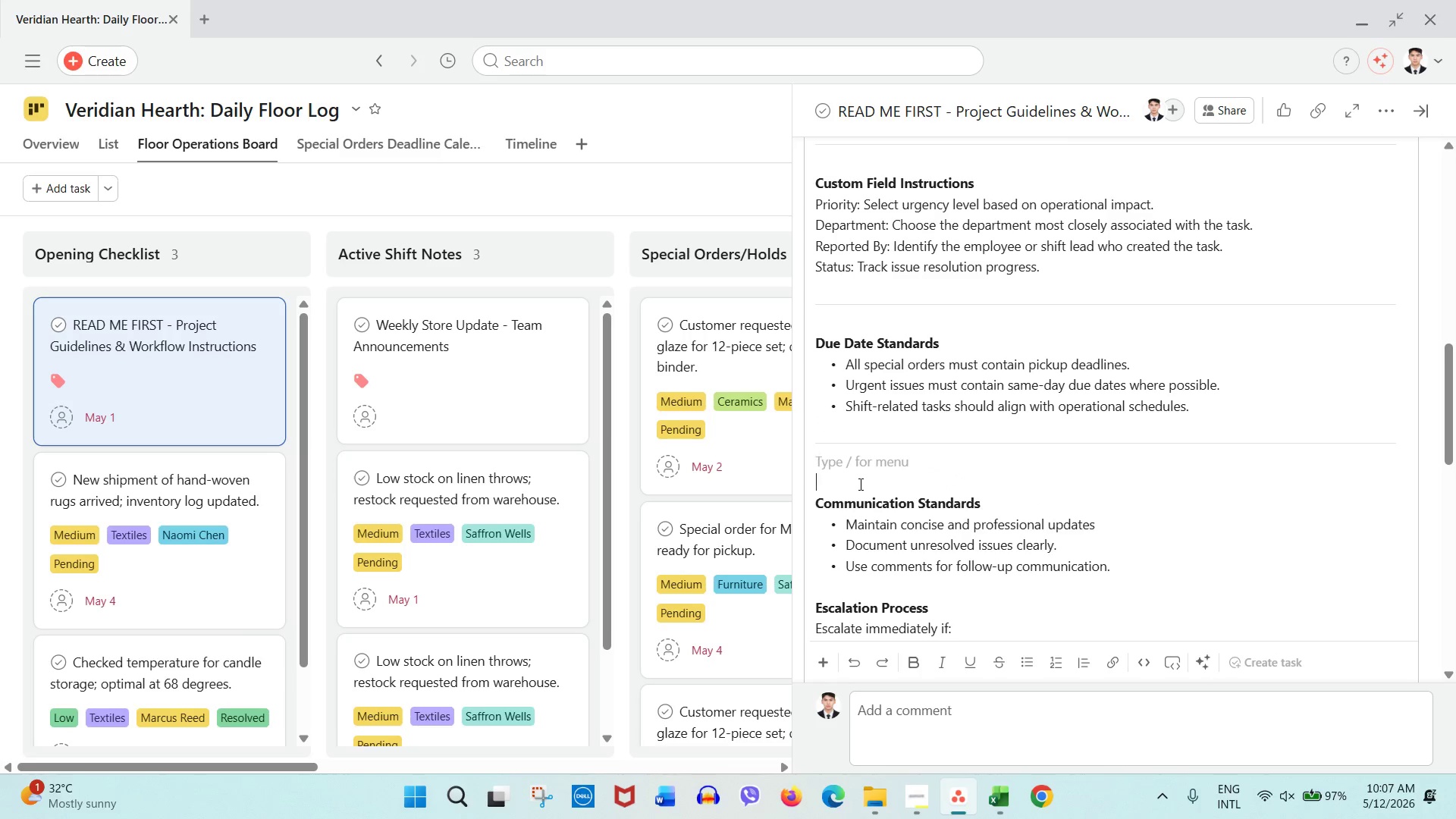 
left_click([859, 484])
 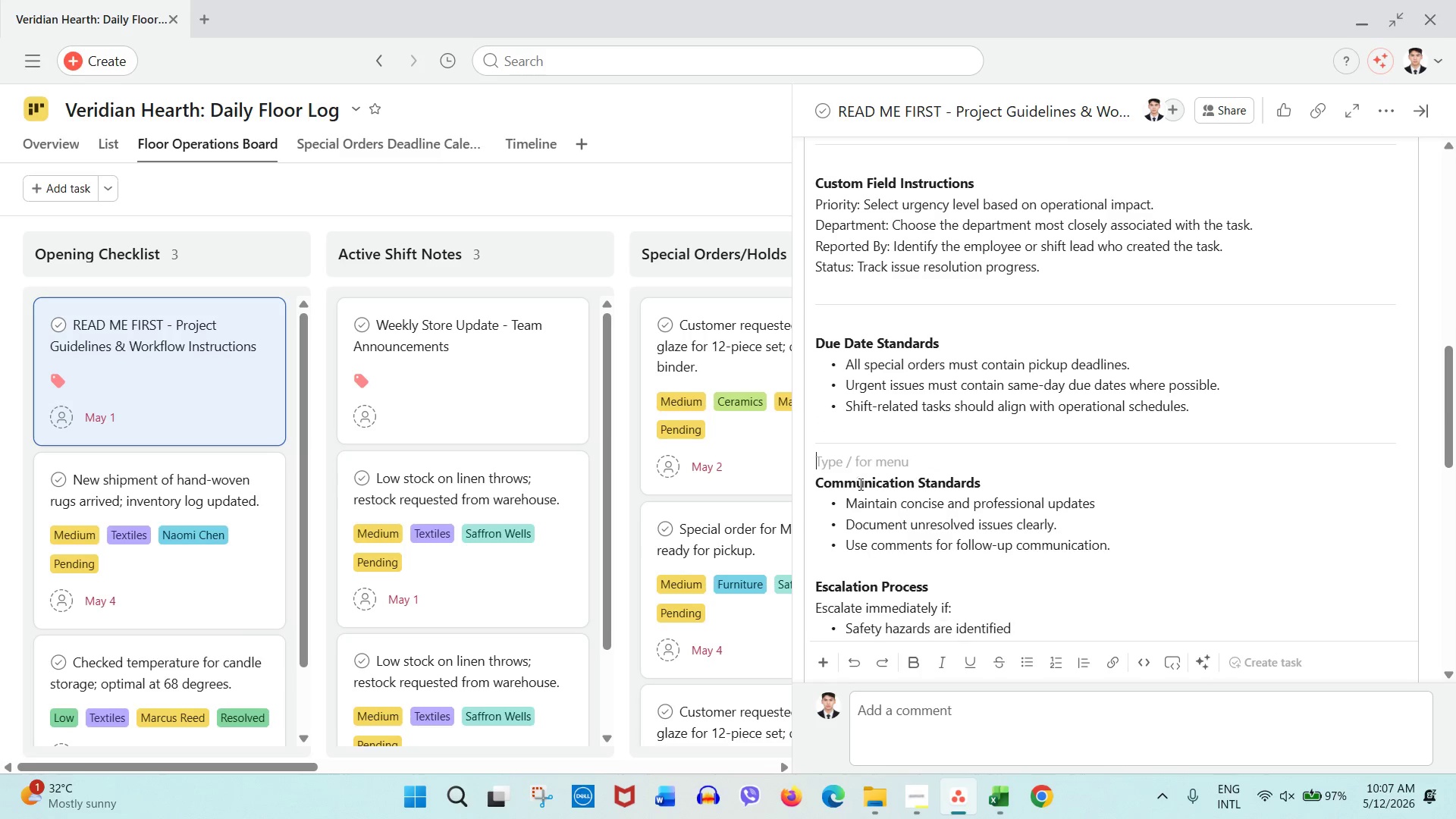 
key(Backspace)
 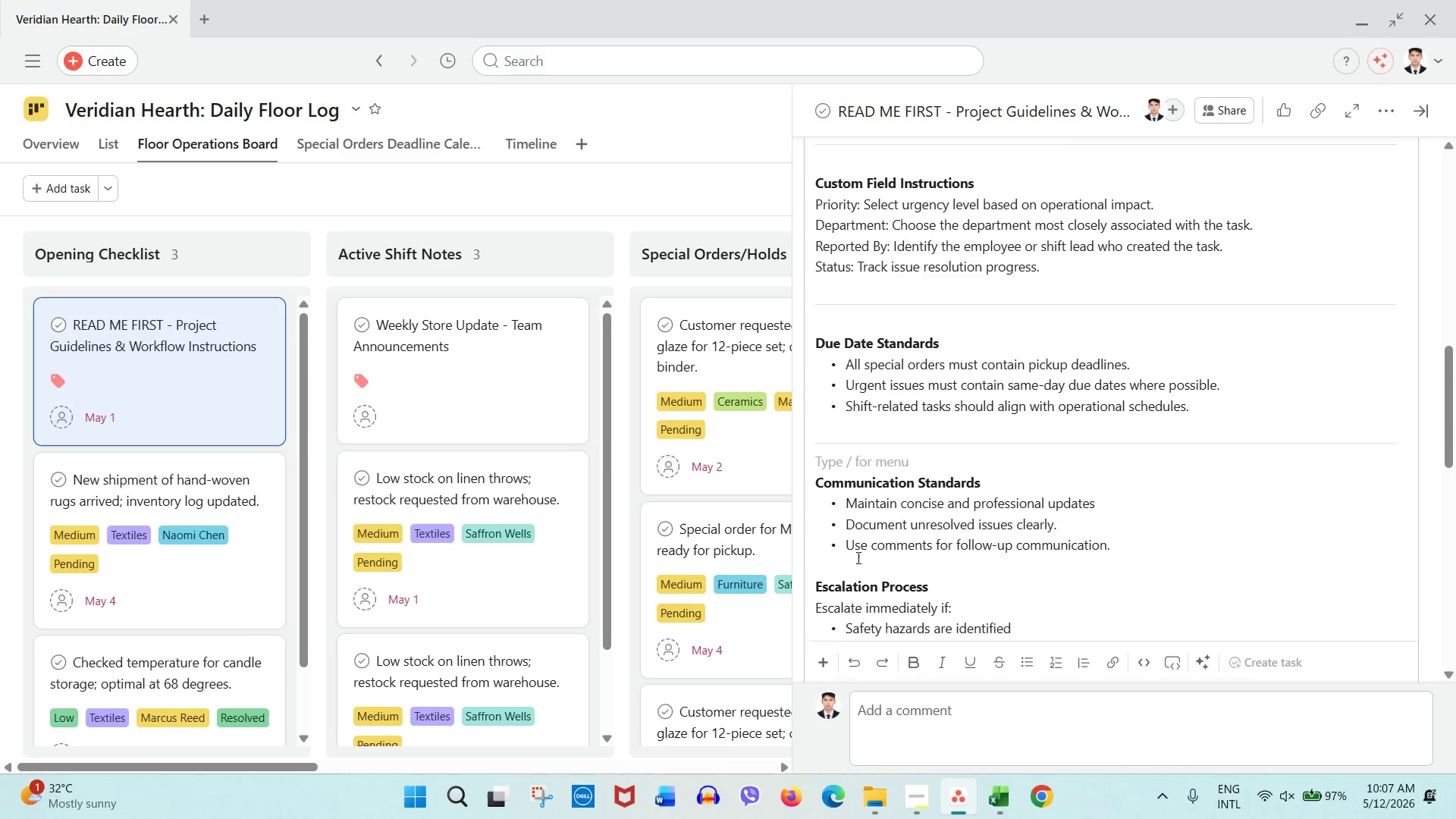 
left_click([857, 557])
 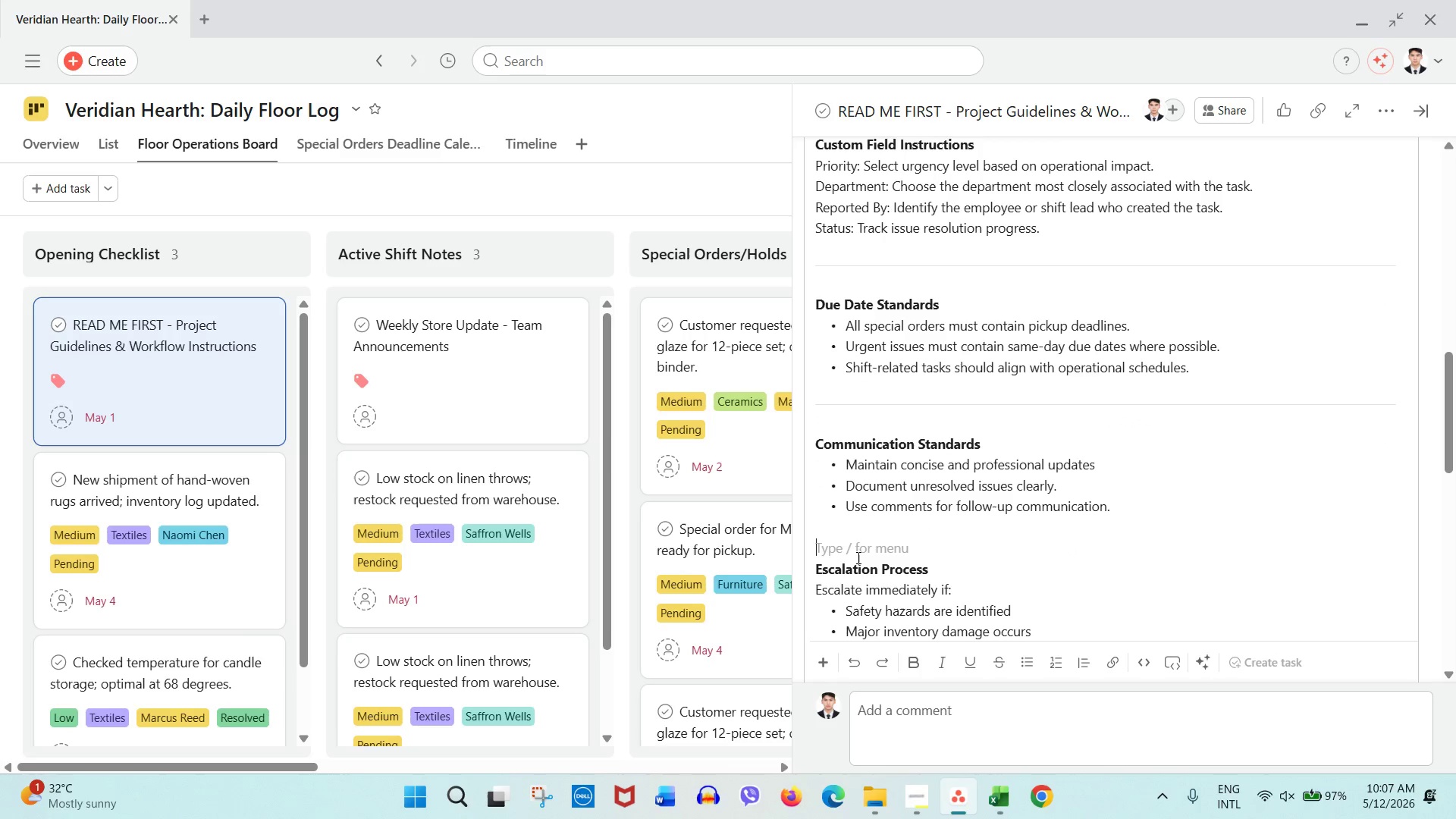 
key(Enter)
 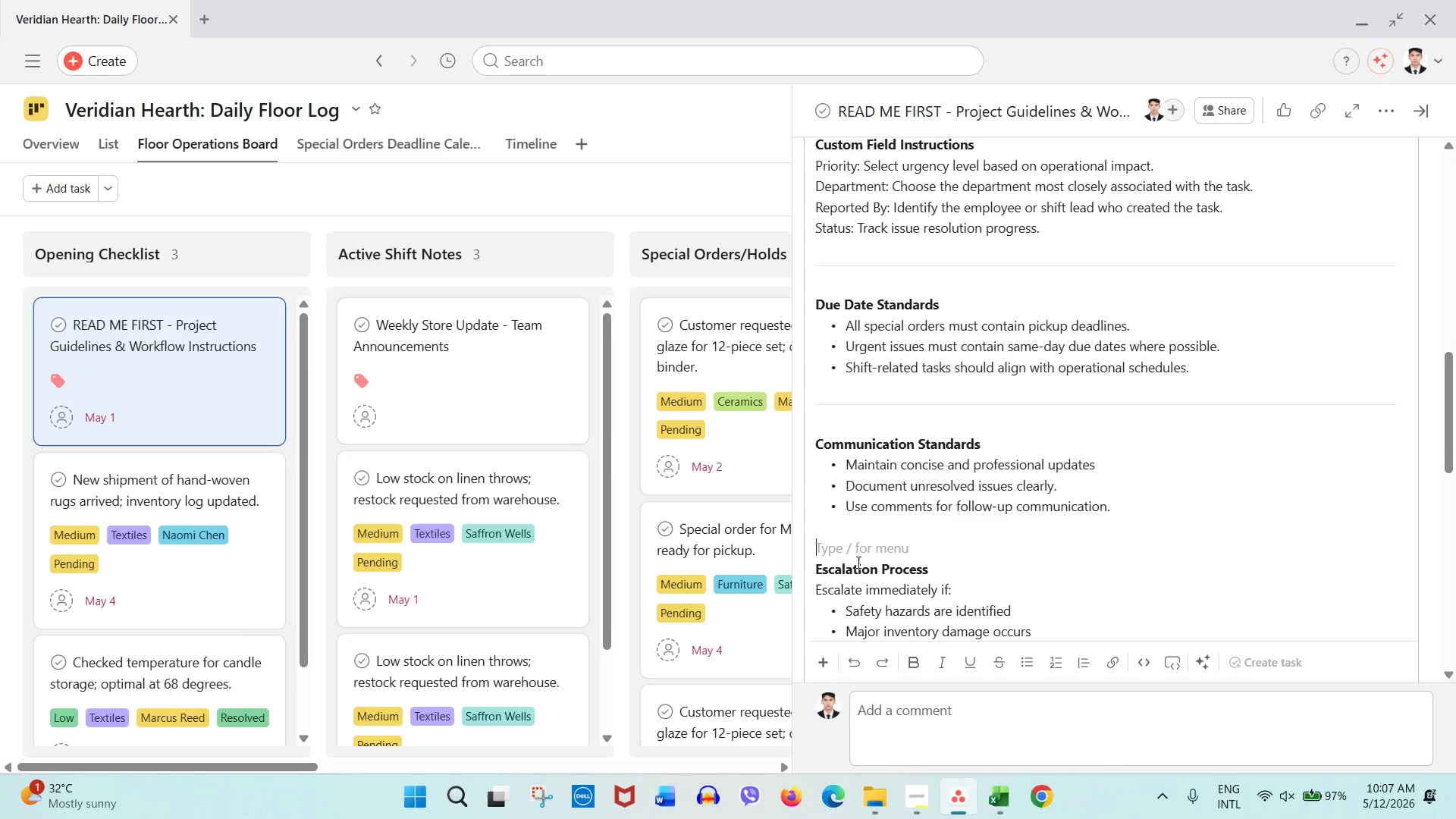 
key(Enter)
 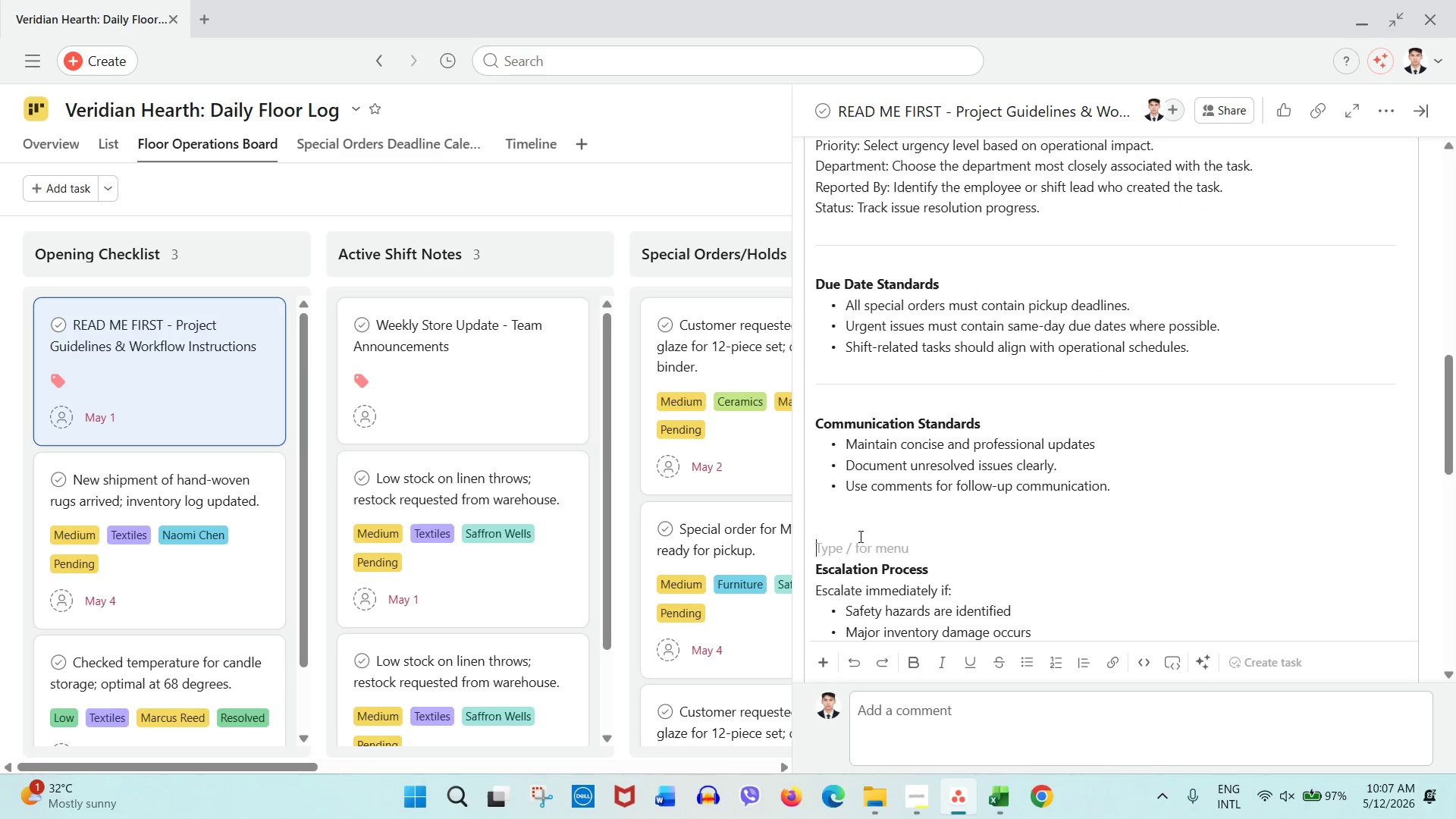 
left_click([859, 536])
 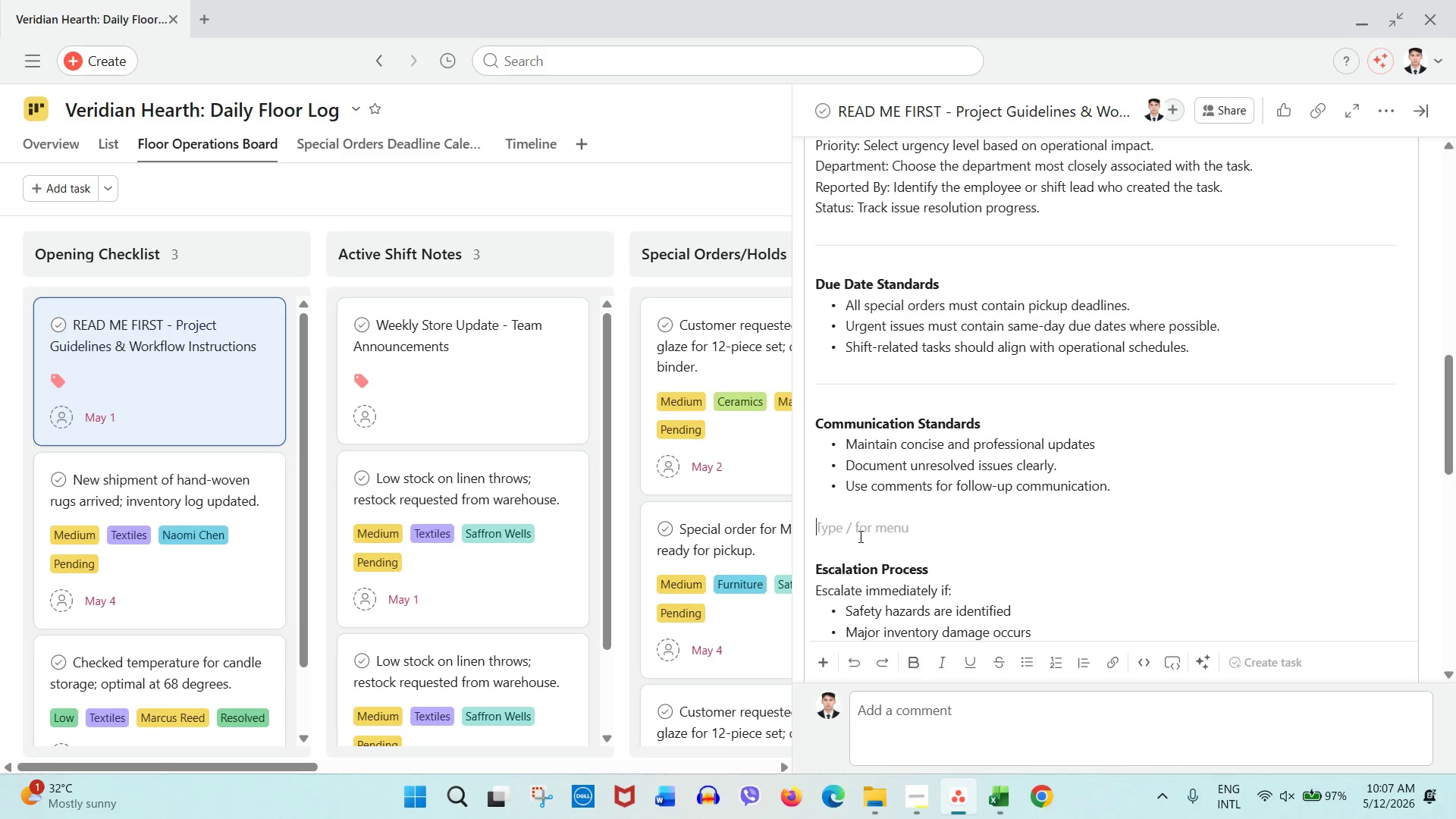 
key(Minus)
 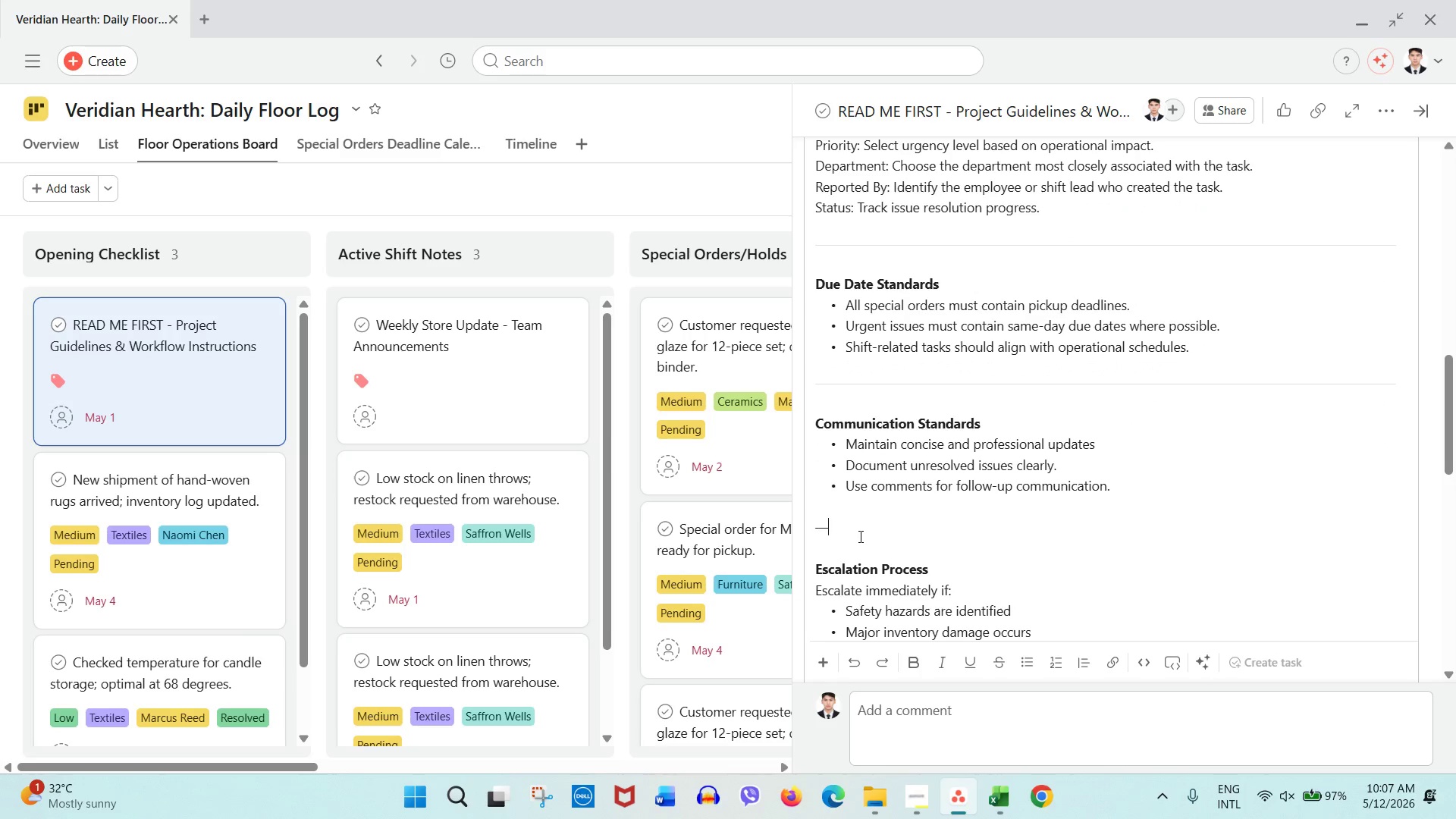 
key(Minus)
 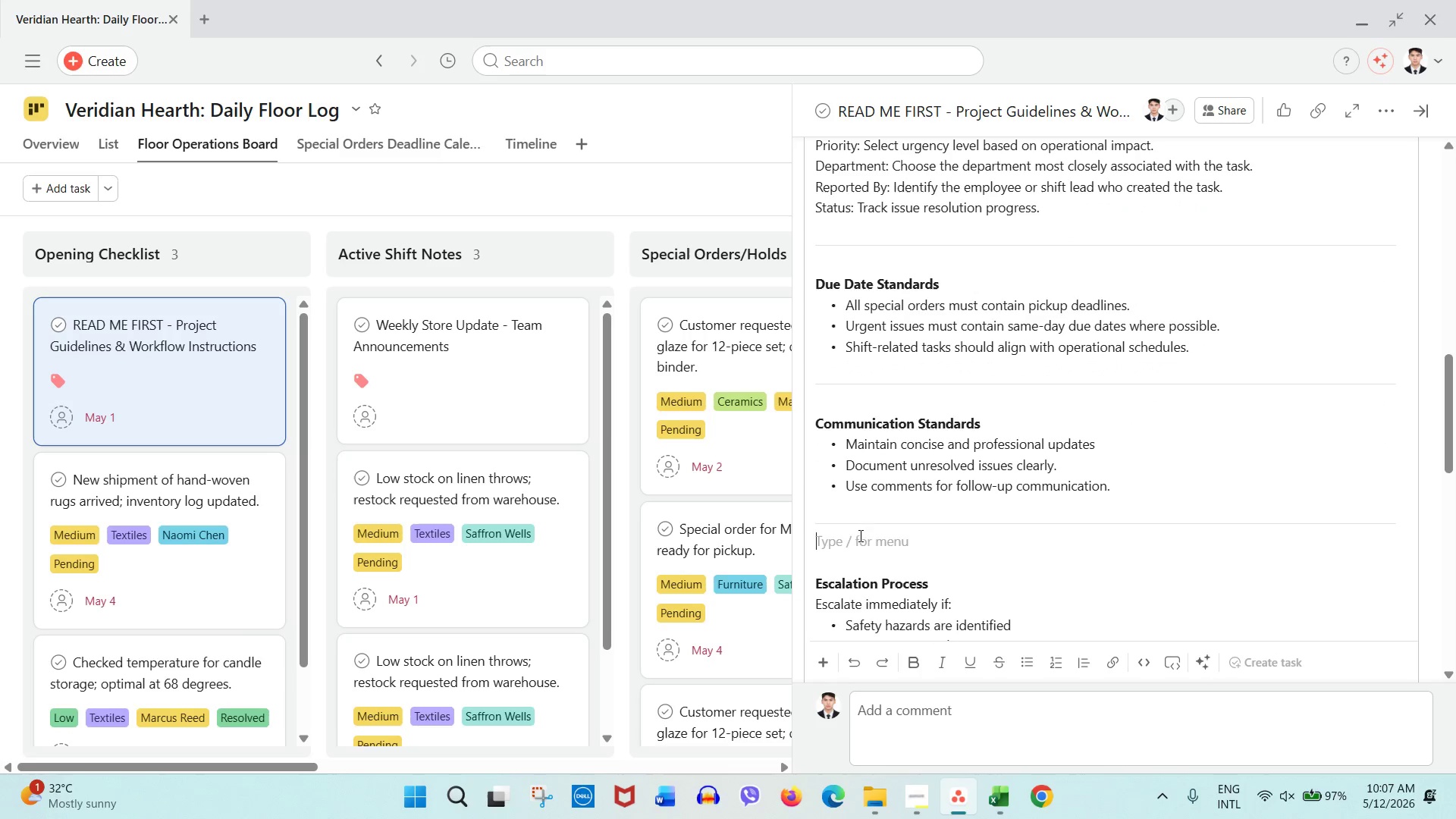 
key(Minus)
 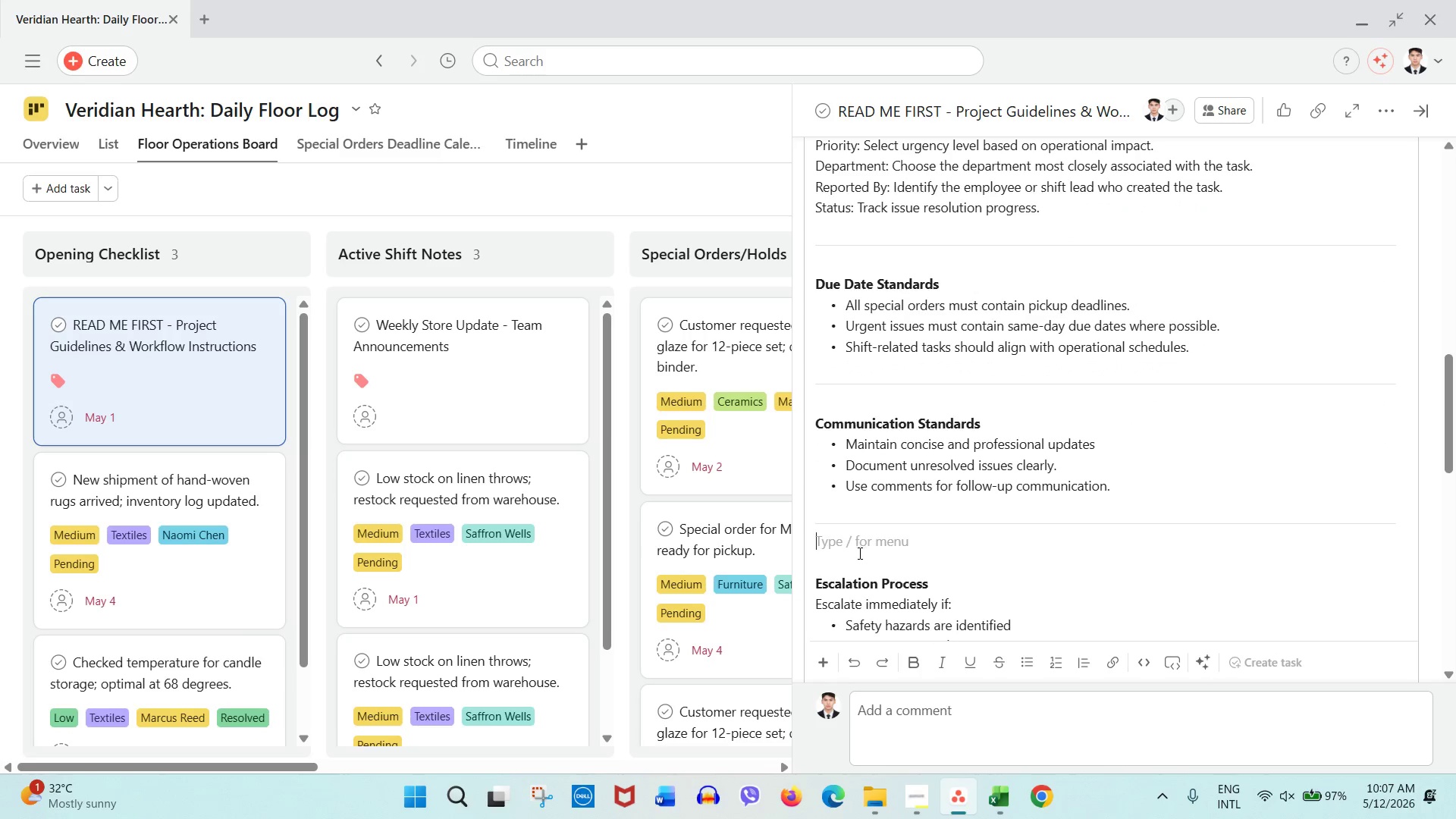 
left_click([858, 553])
 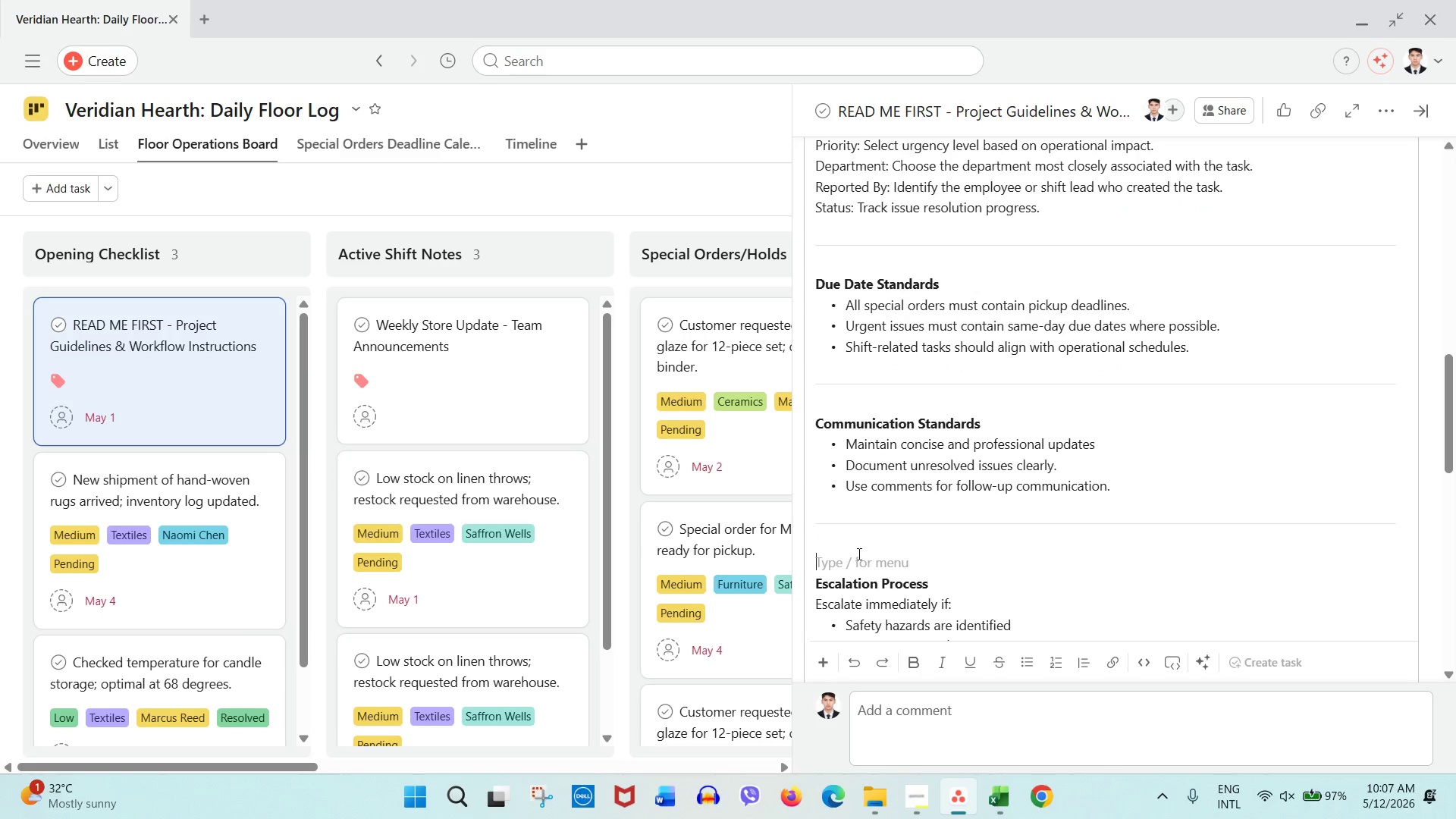 
key(Backspace)
 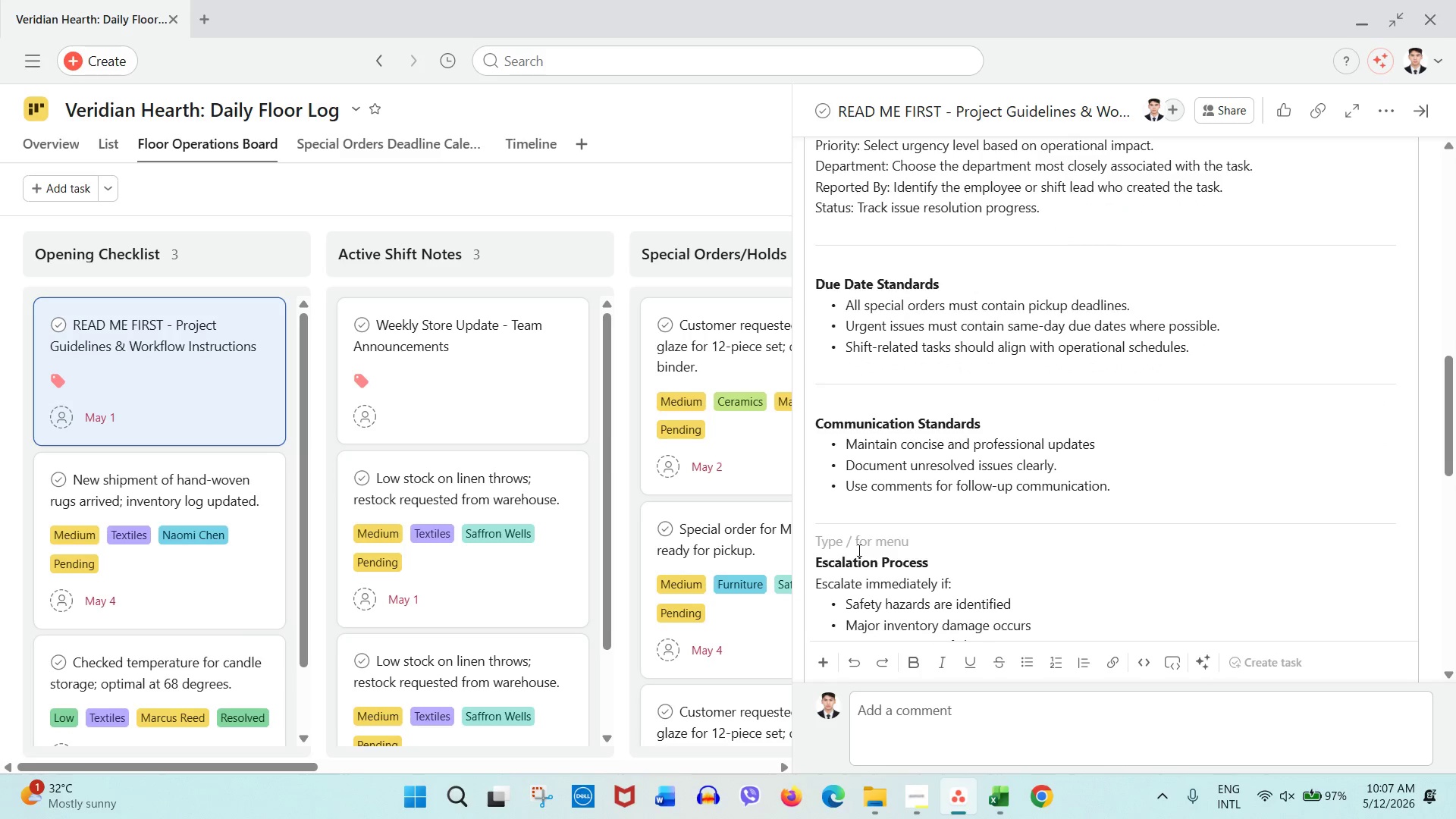 
scroll: coordinate [858, 550], scroll_direction: down, amount: 2.0
 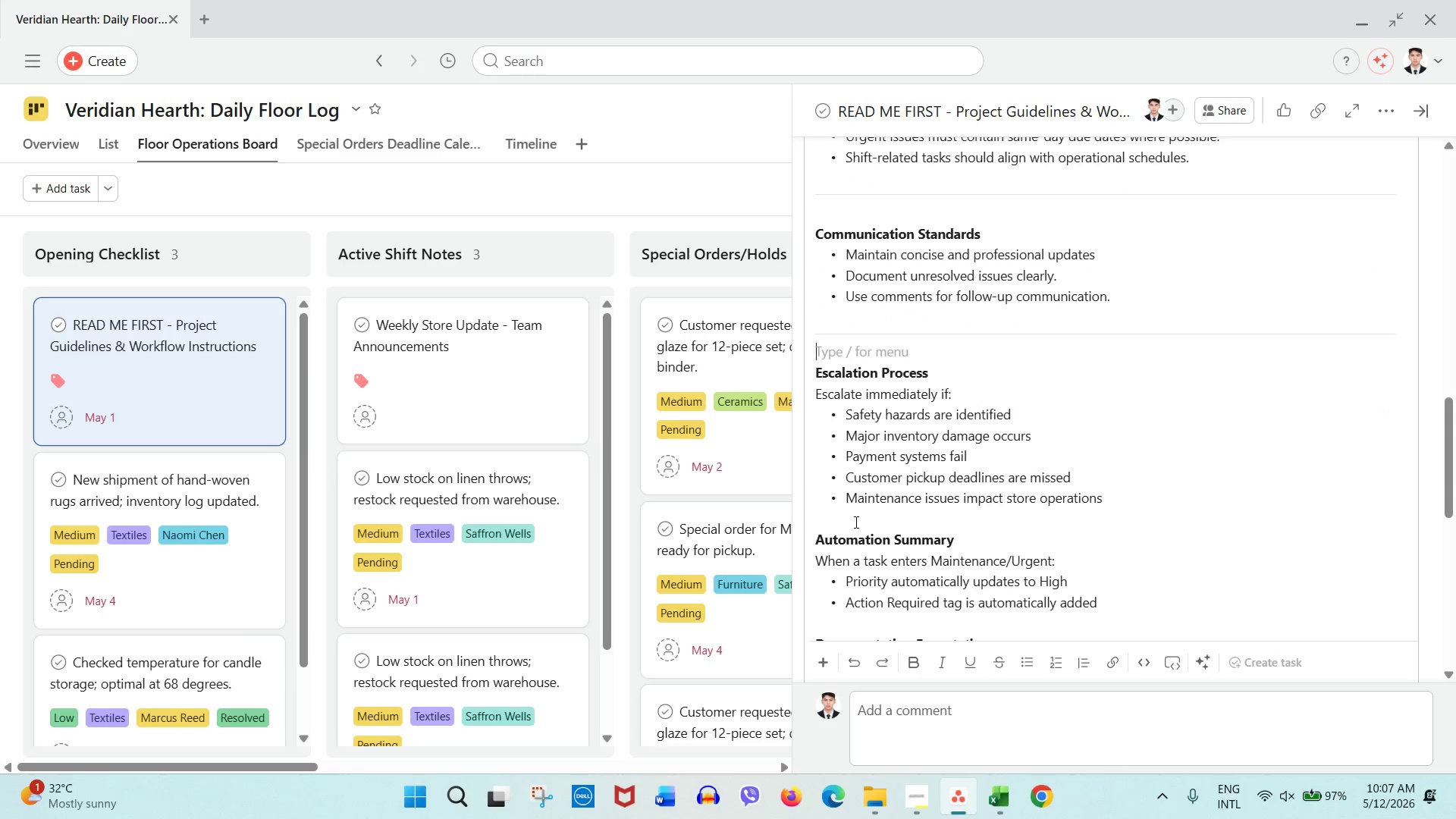 
left_click([855, 522])
 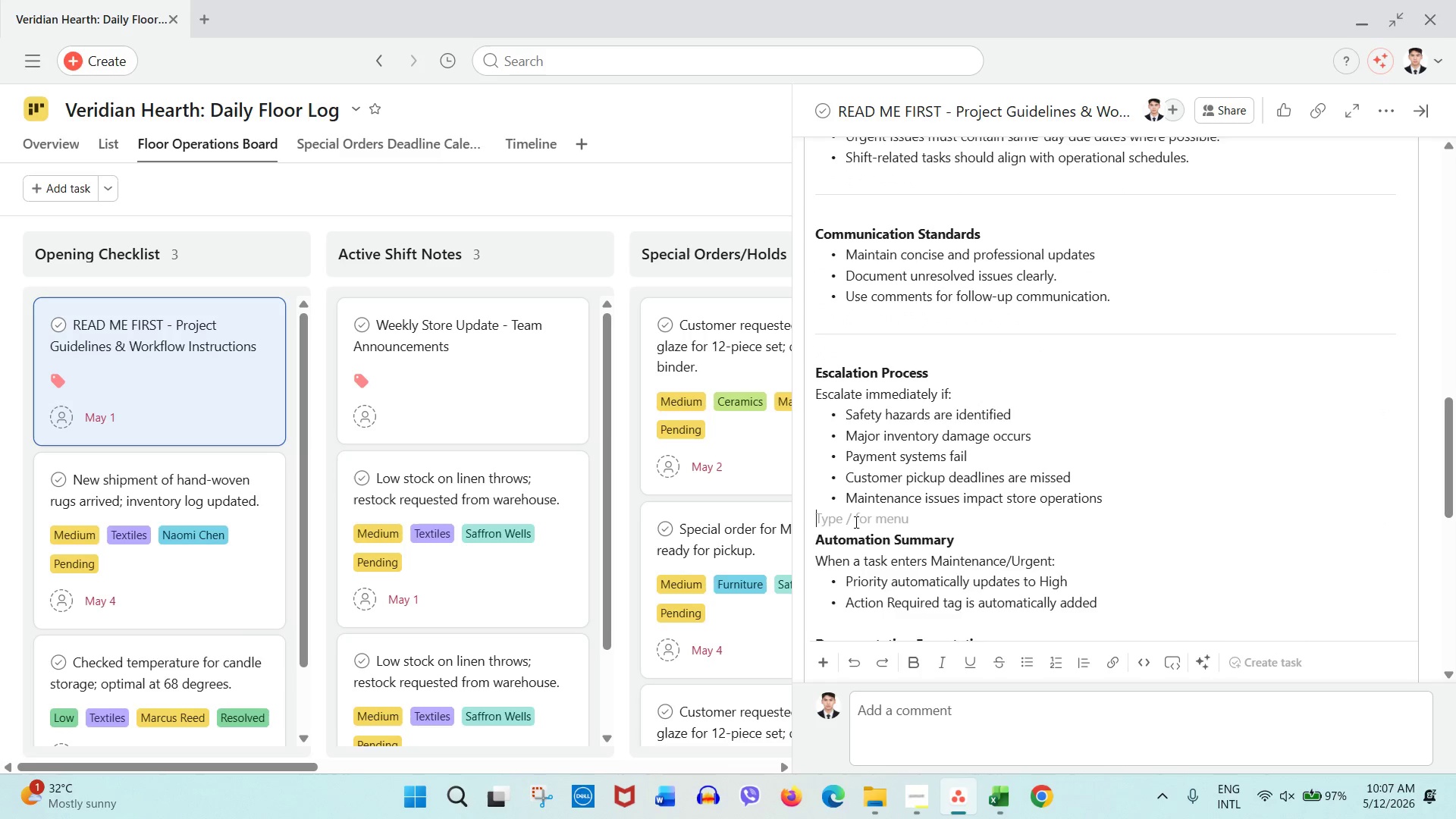 
key(Enter)
 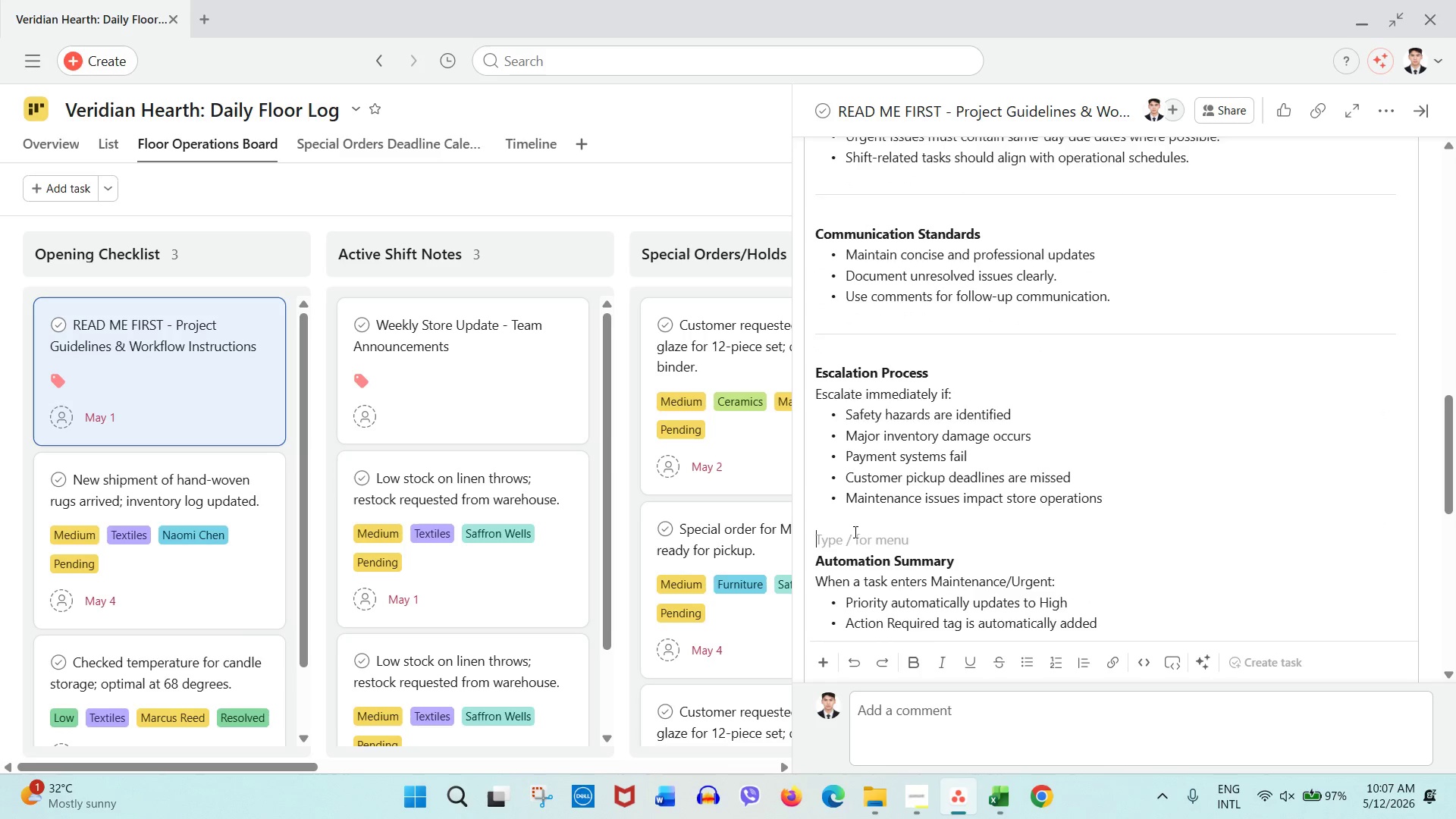 
key(Enter)
 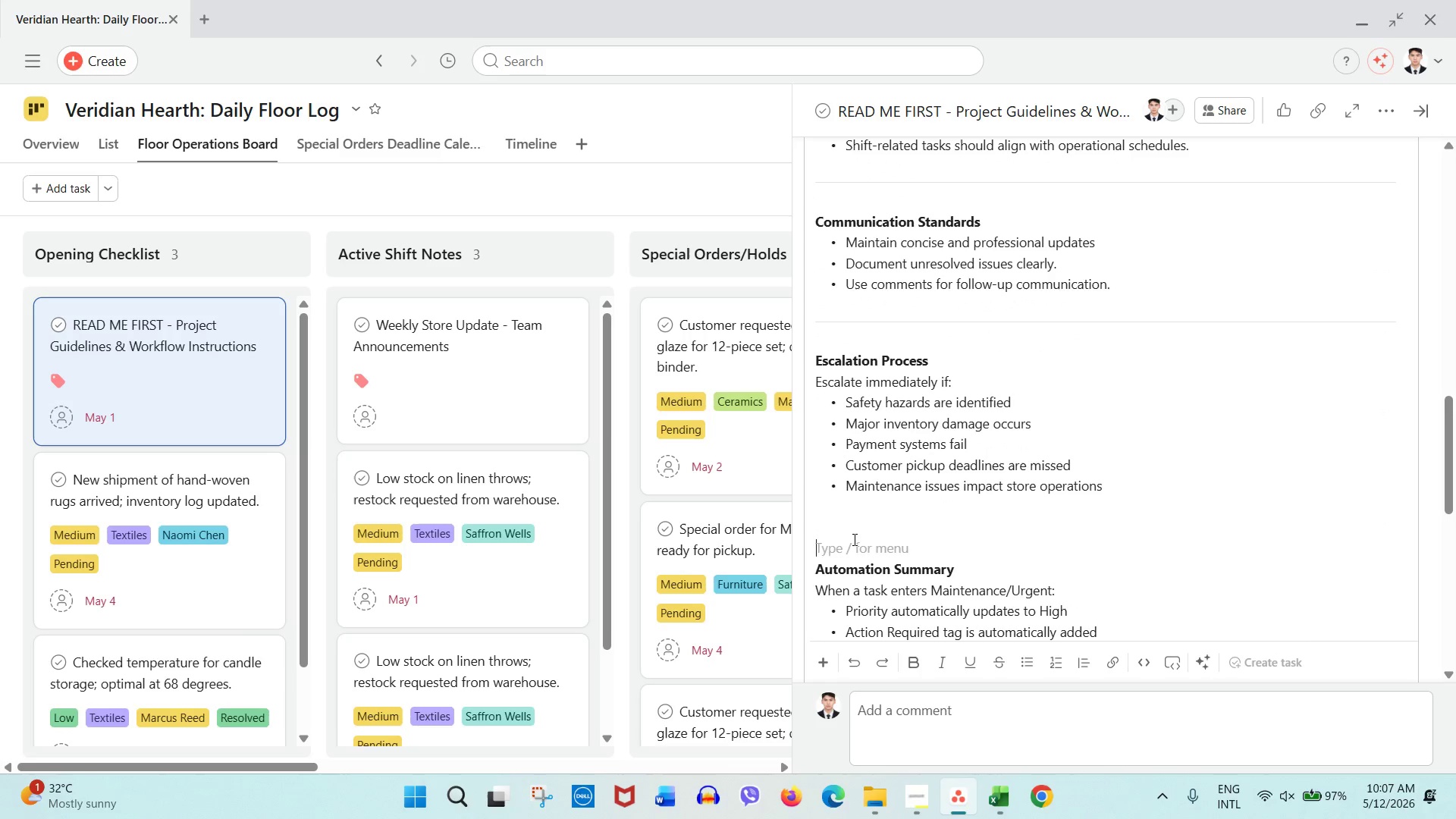 
left_click([853, 539])
 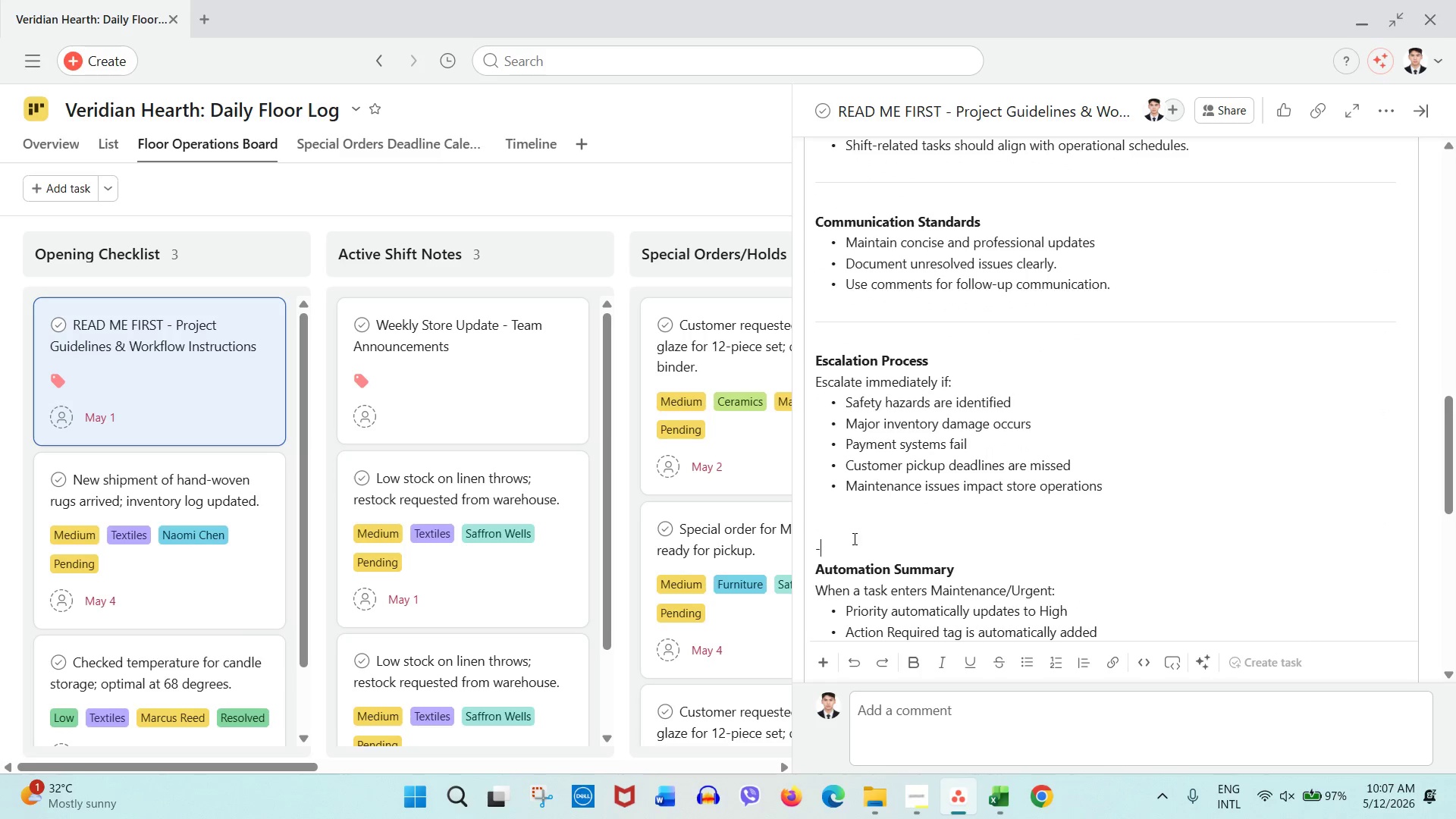 
key(Minus)
 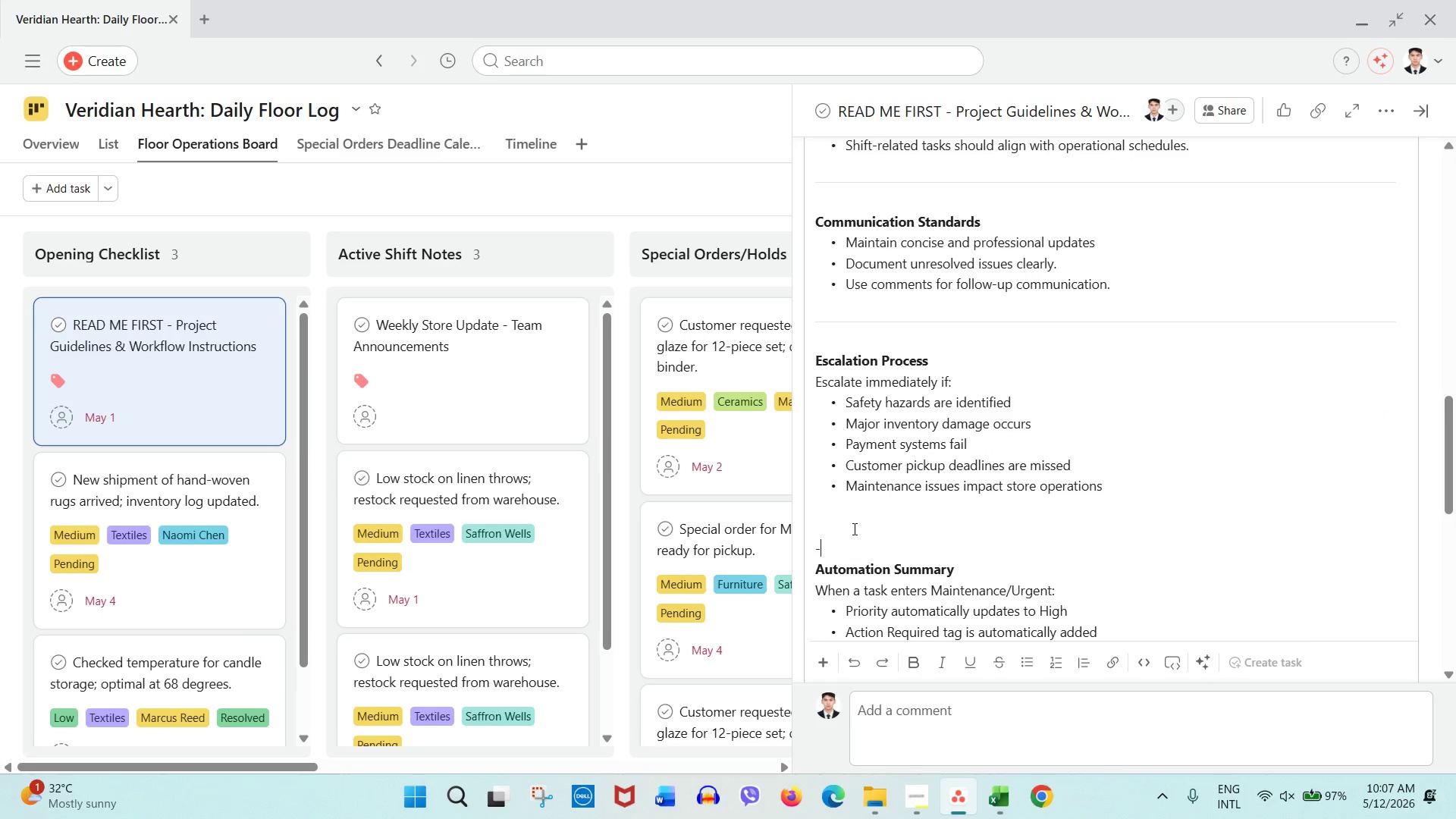 
key(Backspace)
 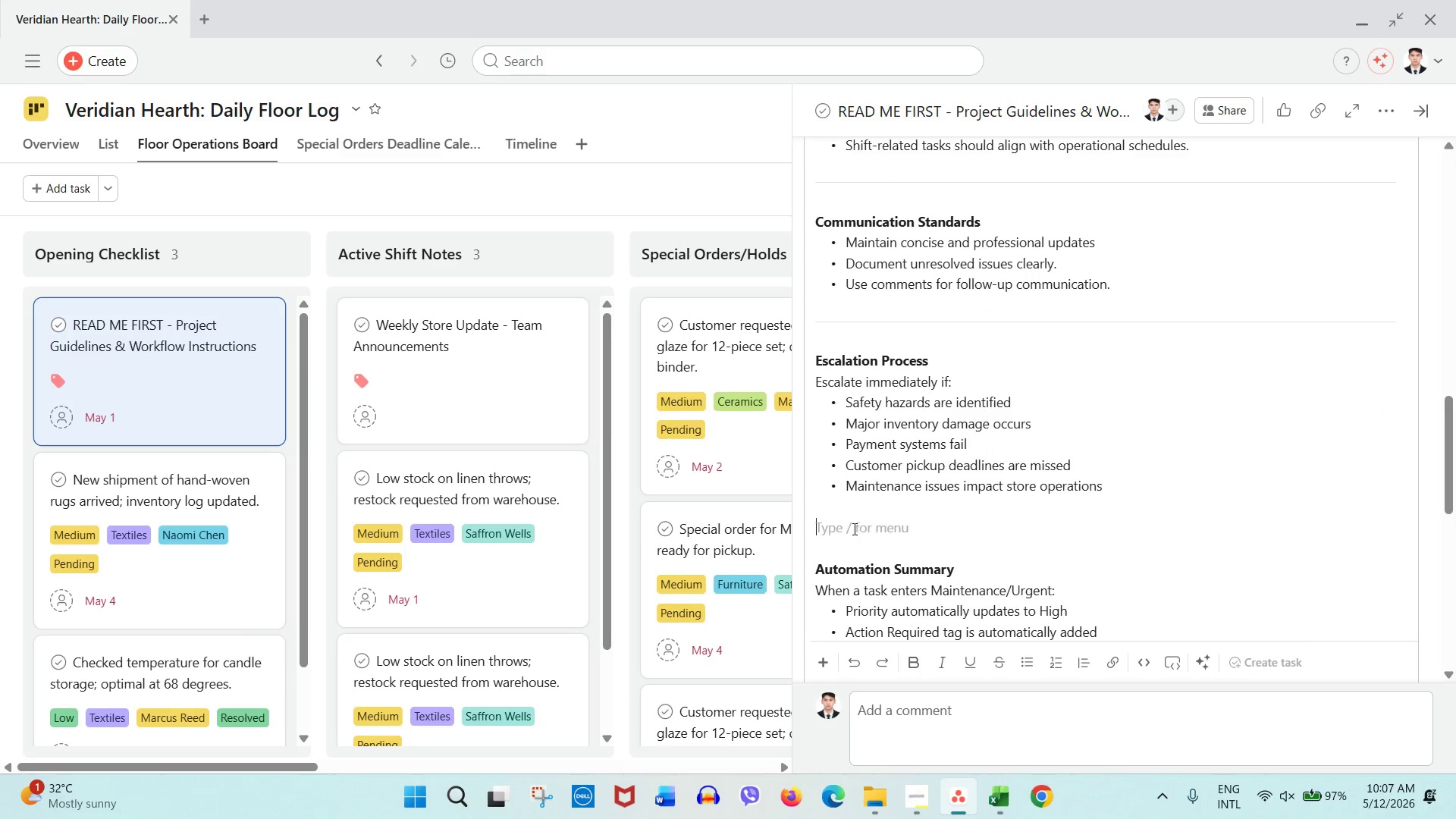 
left_click([853, 529])
 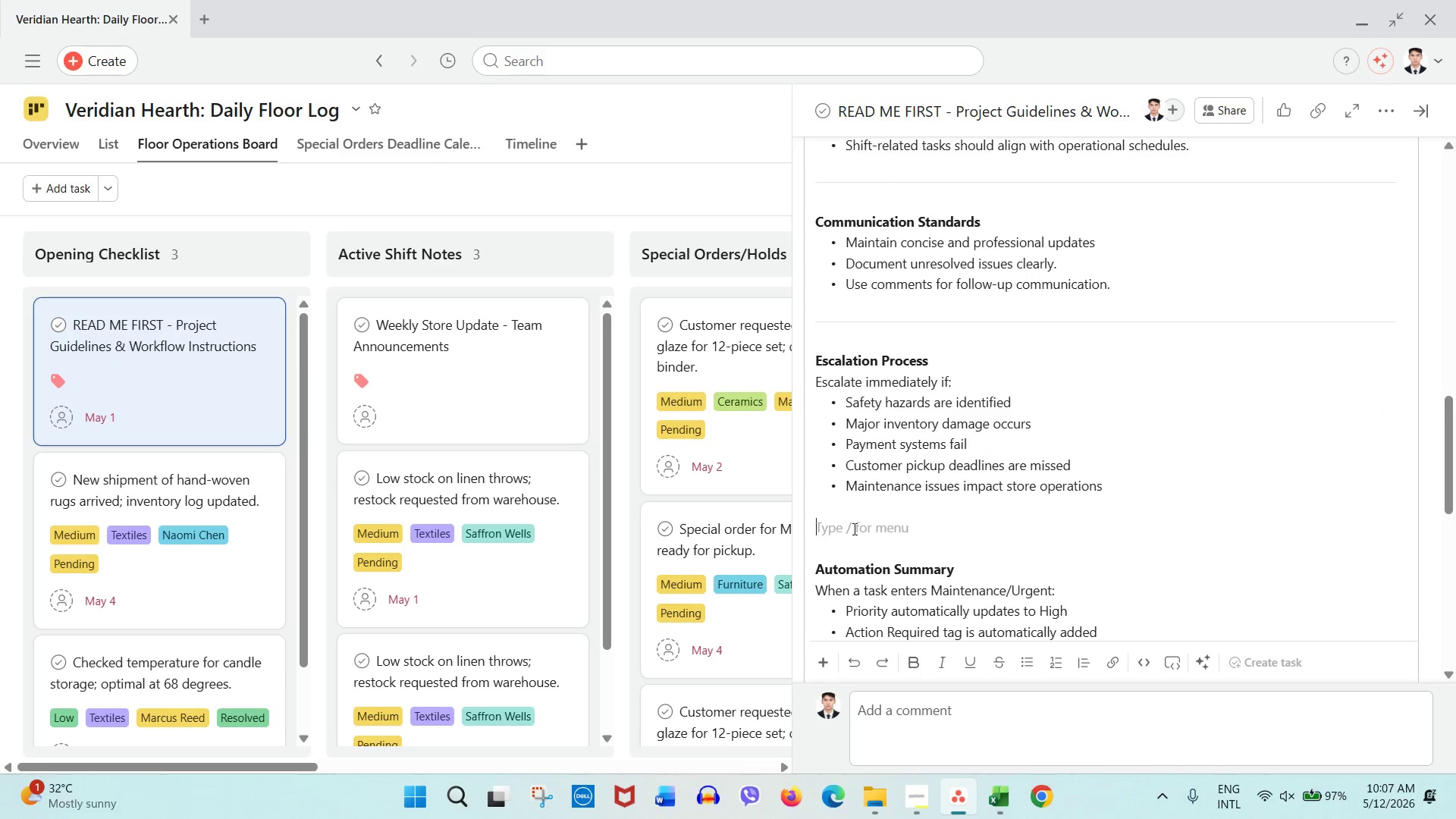 
key(Minus)
 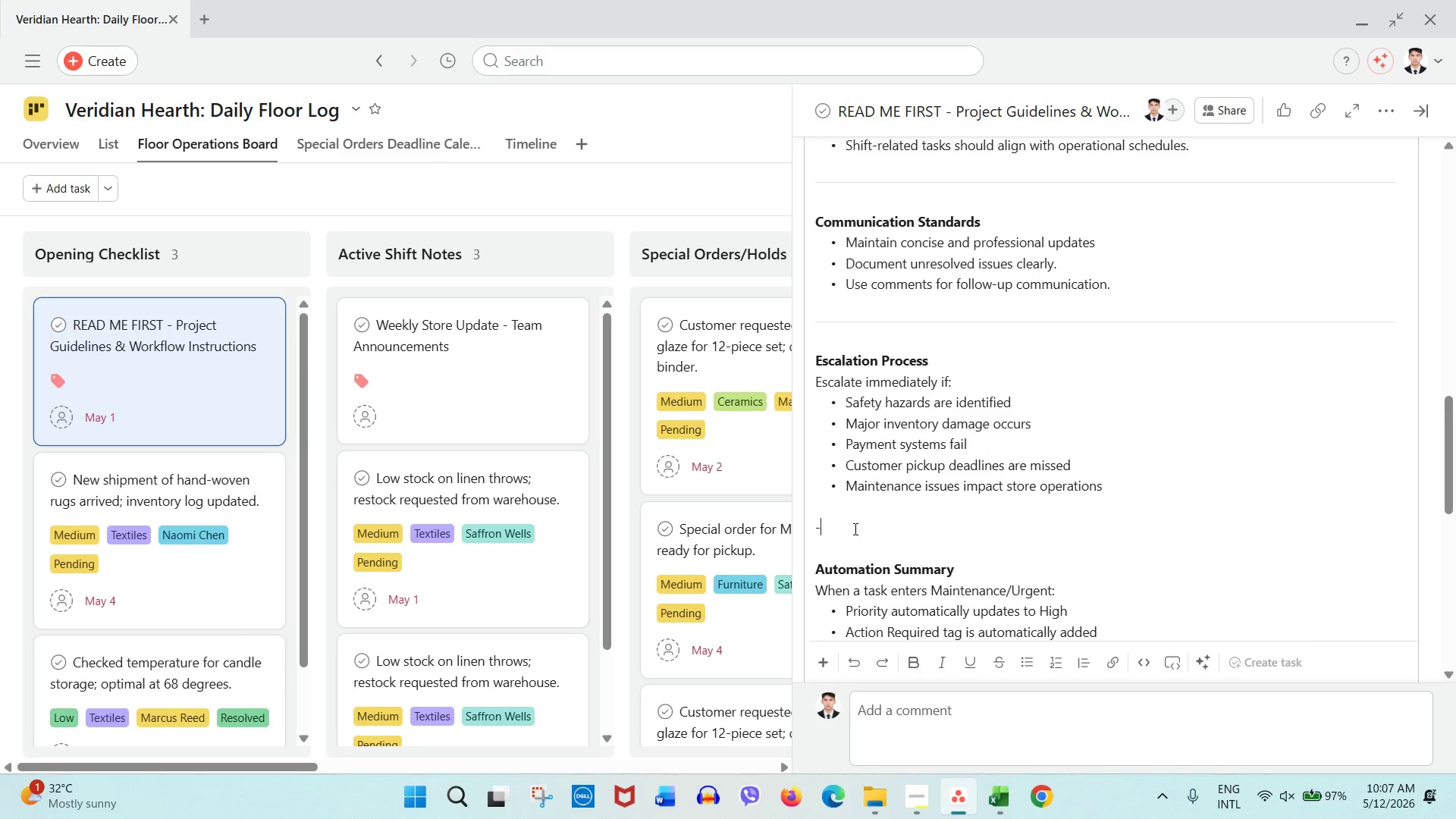 
key(Minus)
 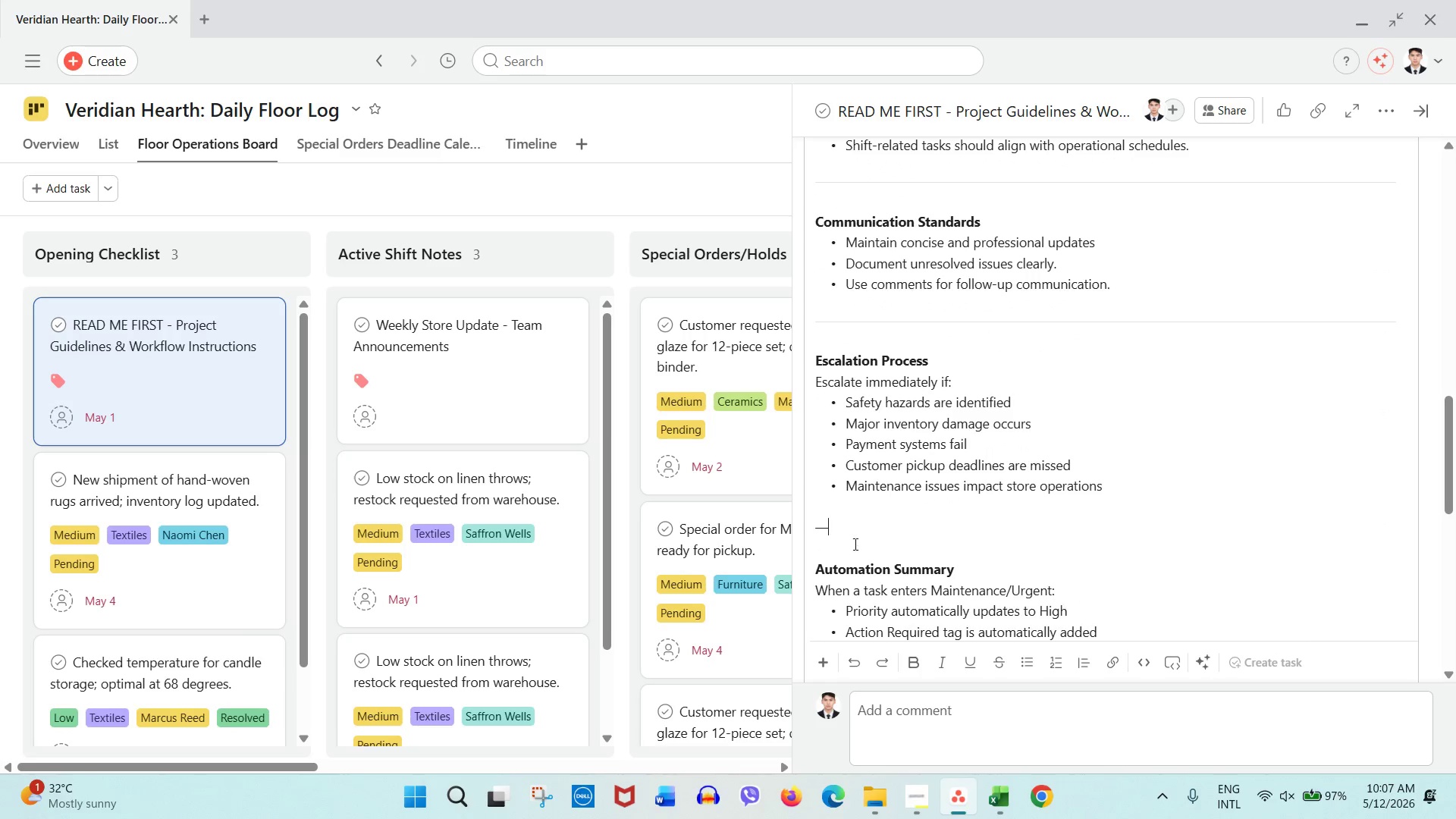 
key(Minus)
 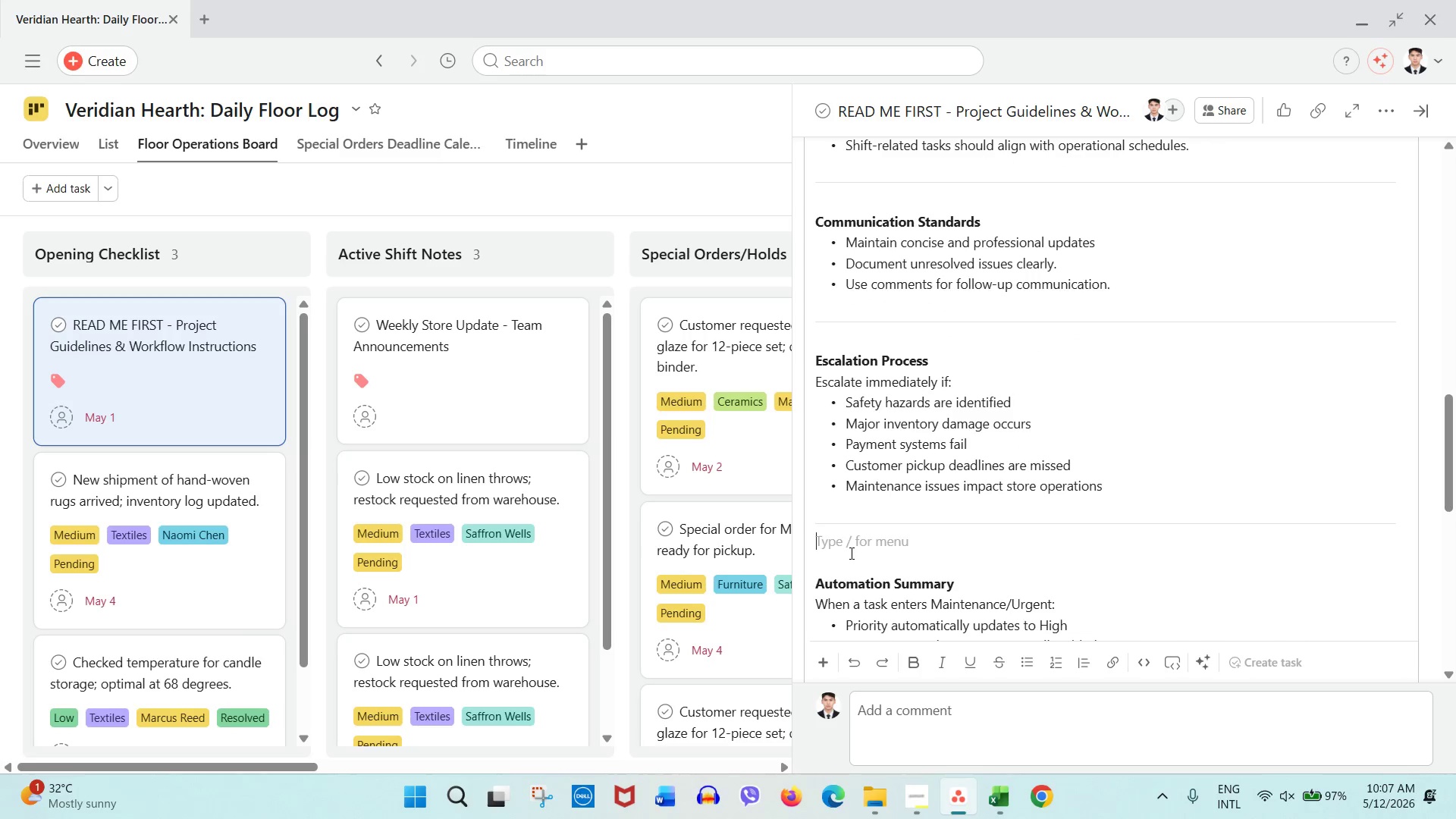 
left_click([850, 553])
 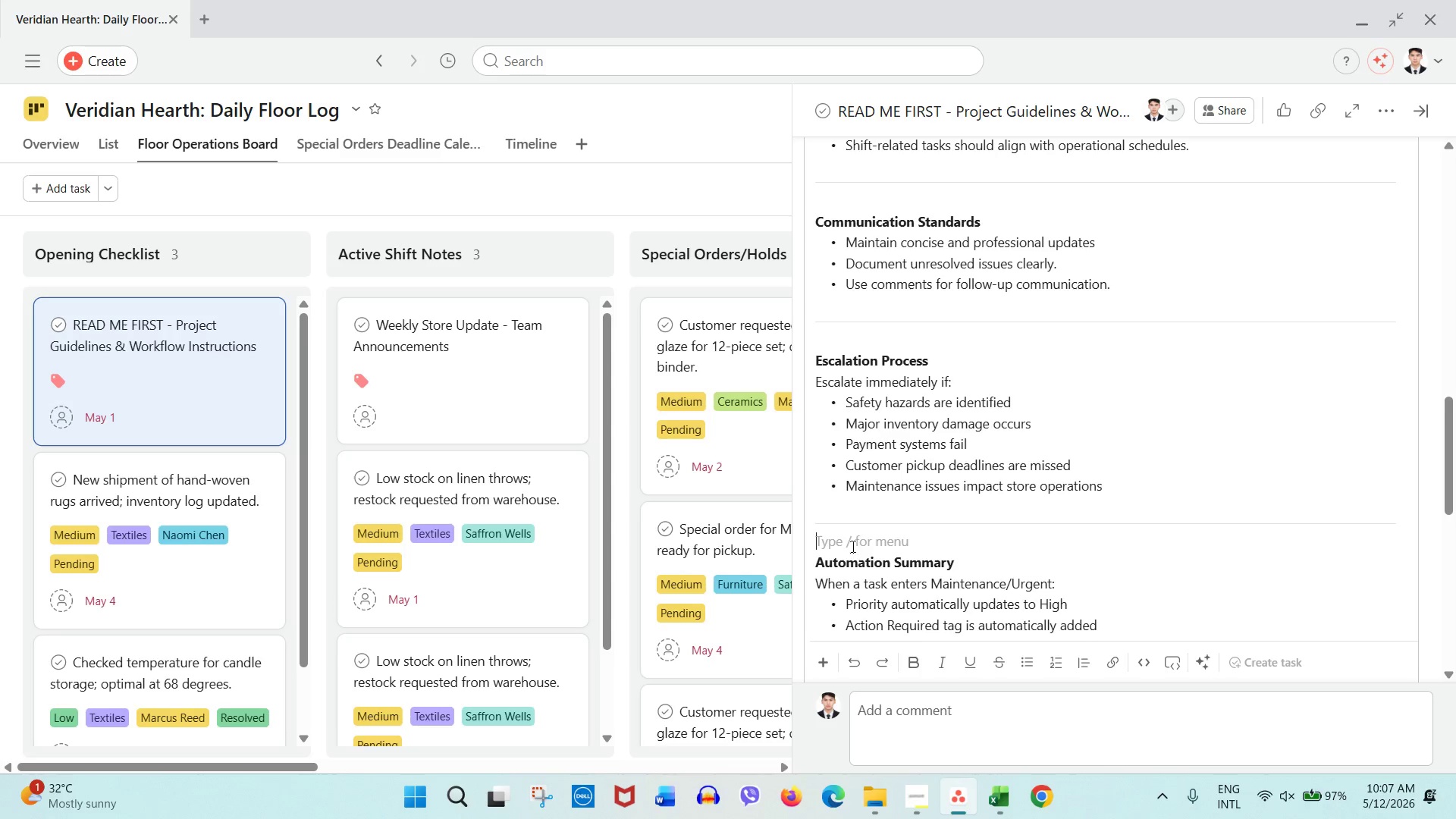 
key(Backspace)
 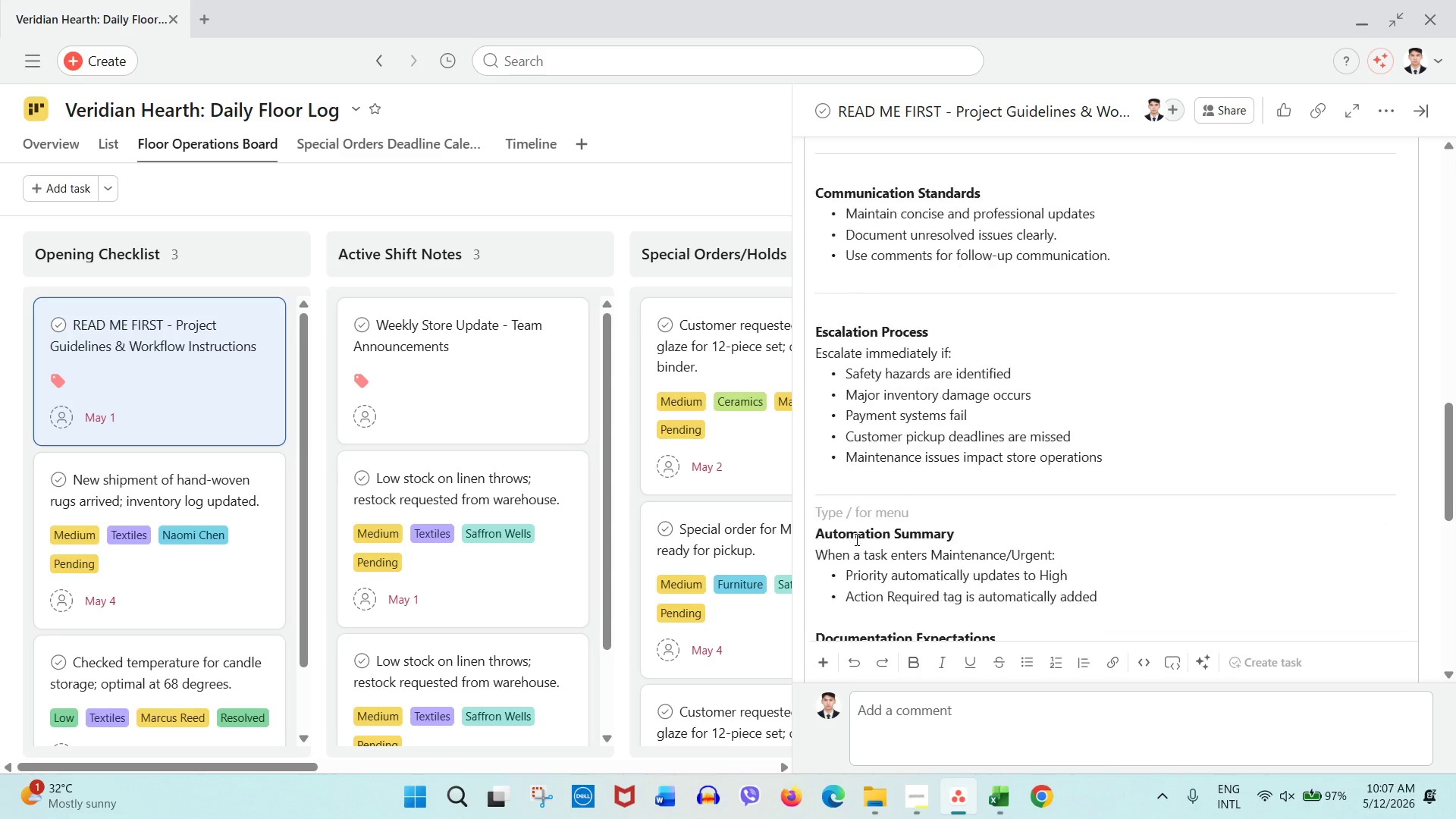 
scroll: coordinate [855, 539], scroll_direction: down, amount: 2.0